 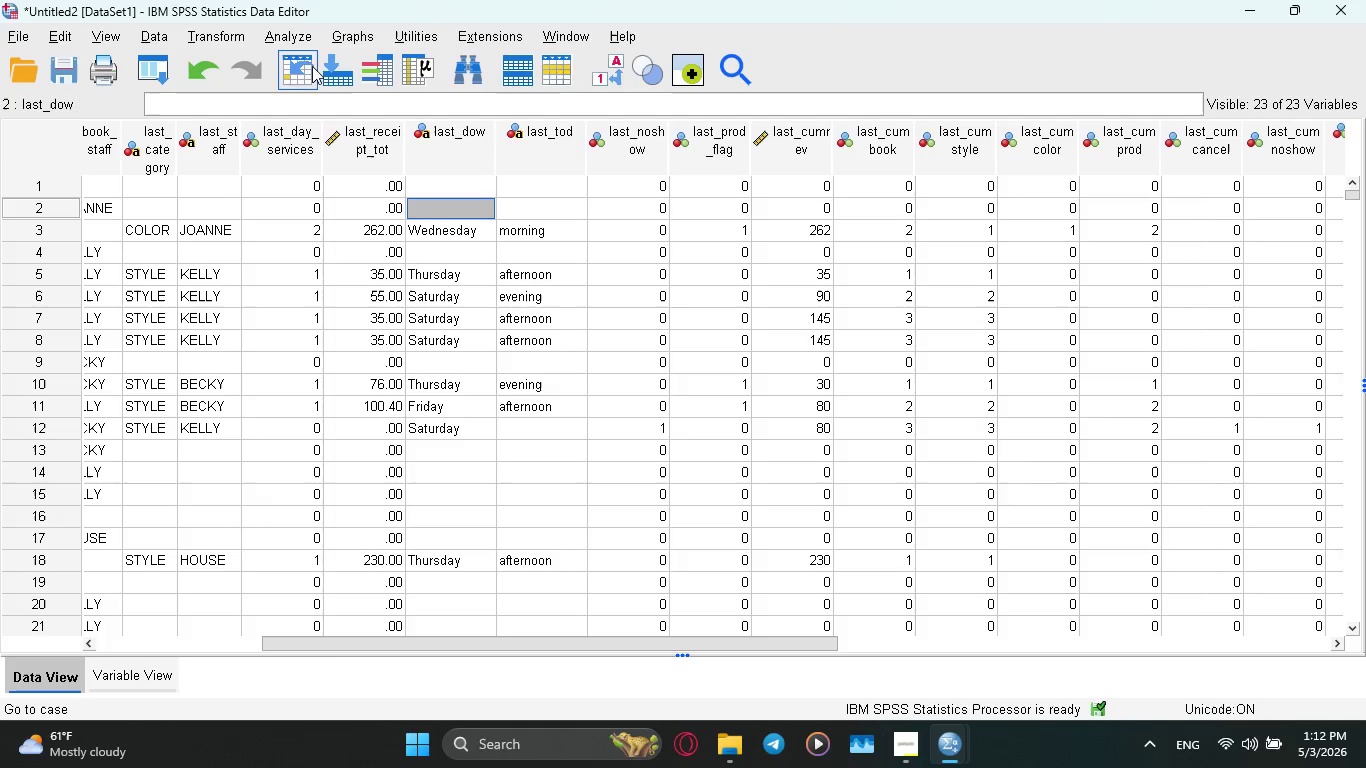 
left_click([308, 33])
 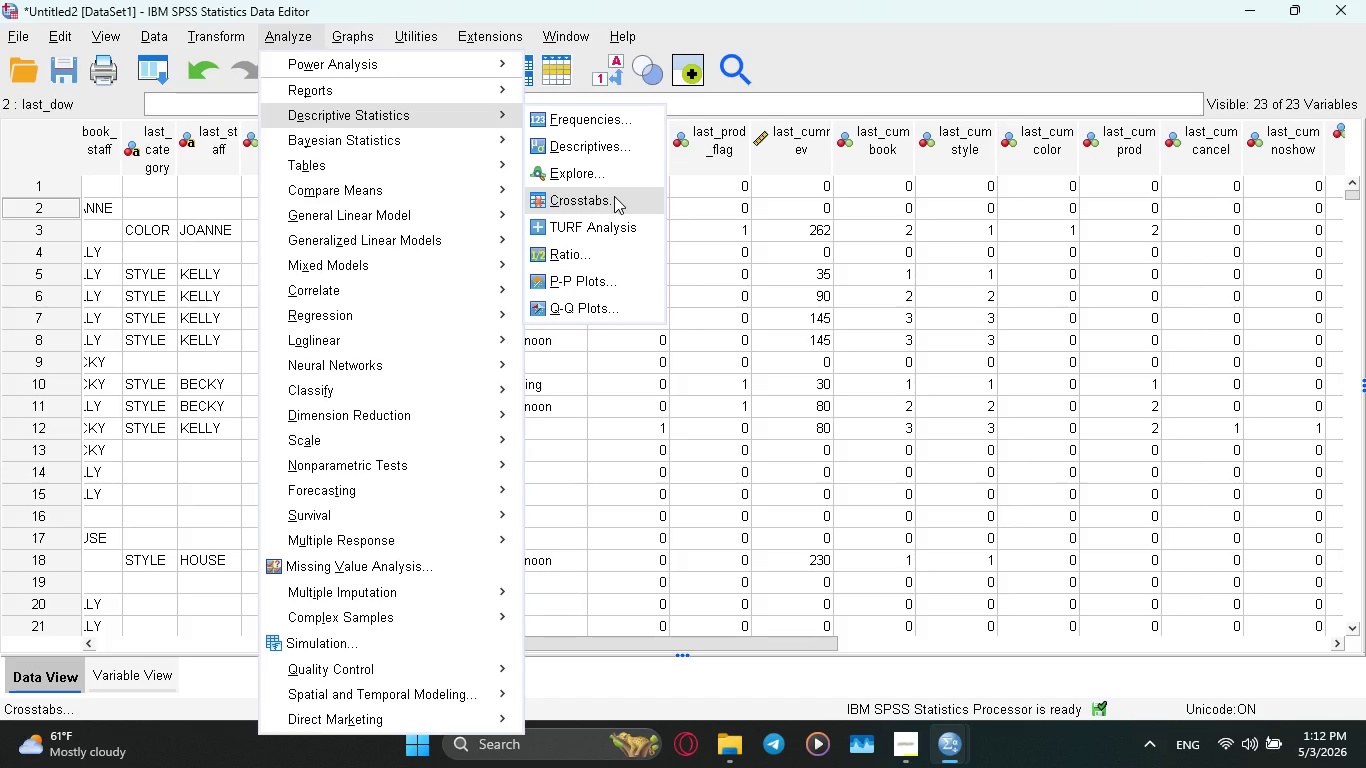 
wait(5.47)
 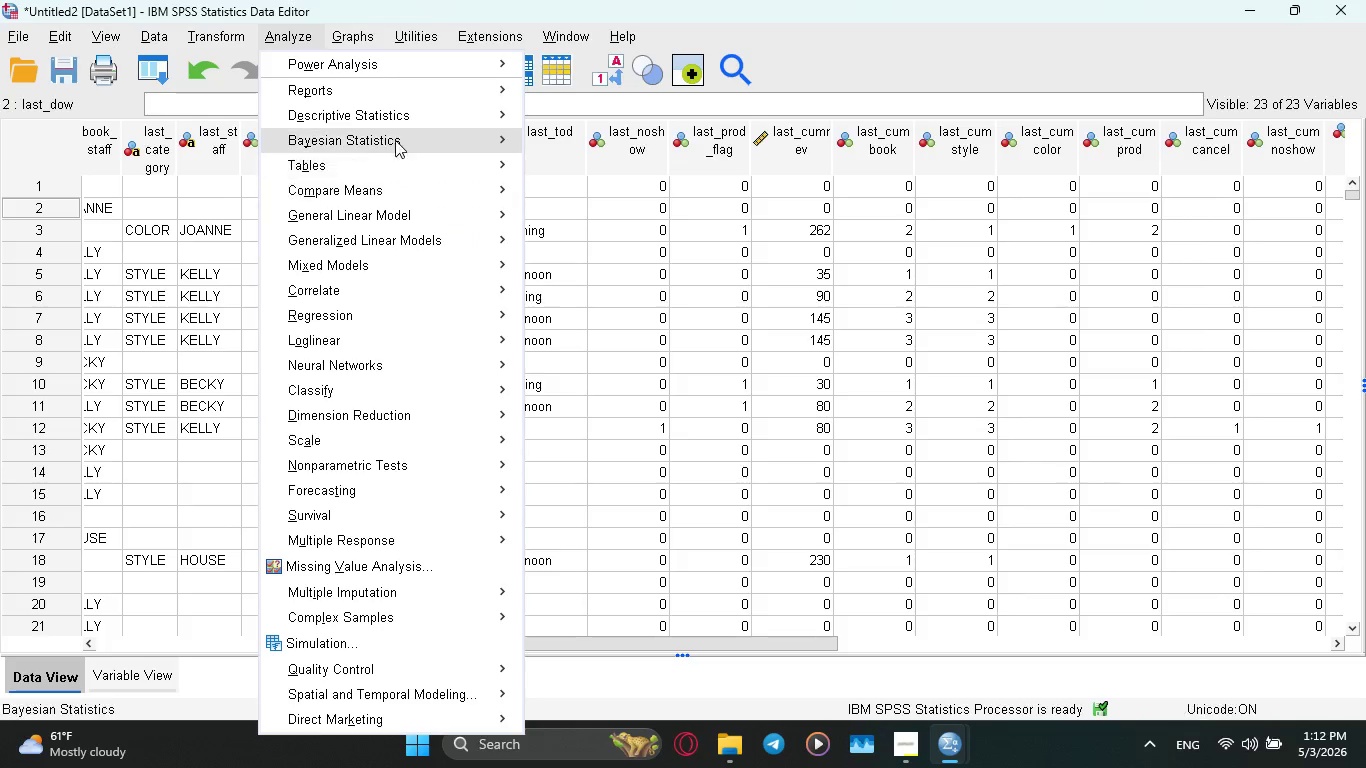 
left_click([614, 196])
 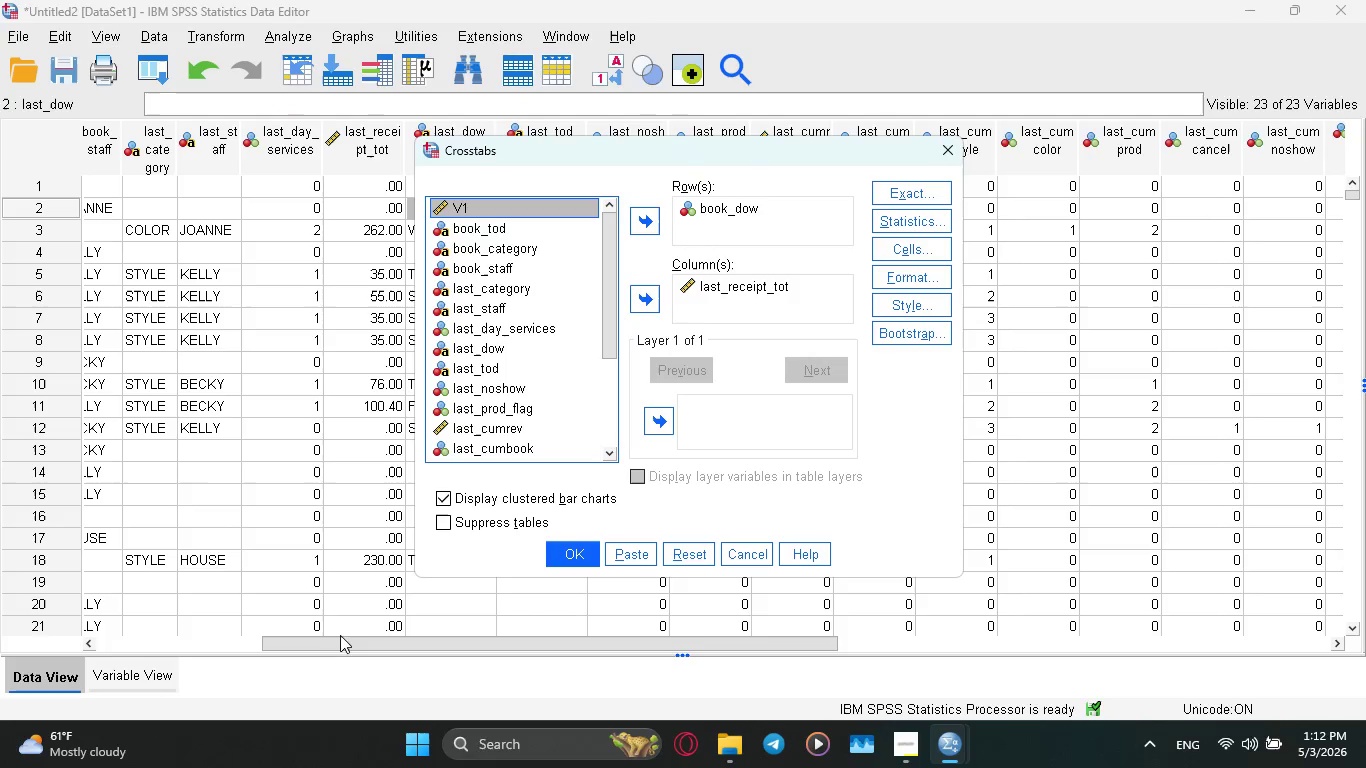 
left_click_drag(start_coordinate=[344, 644], to_coordinate=[240, 667])
 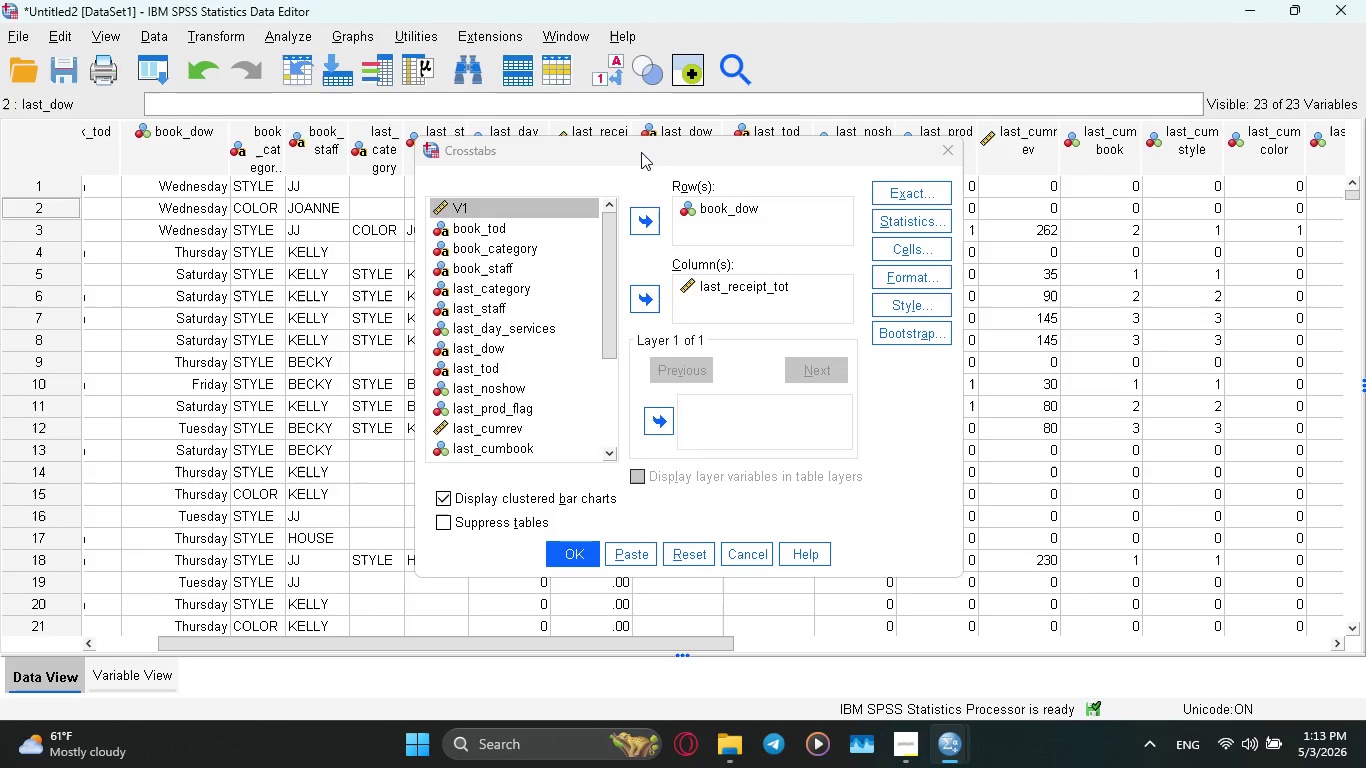 
left_click_drag(start_coordinate=[641, 152], to_coordinate=[876, 166])
 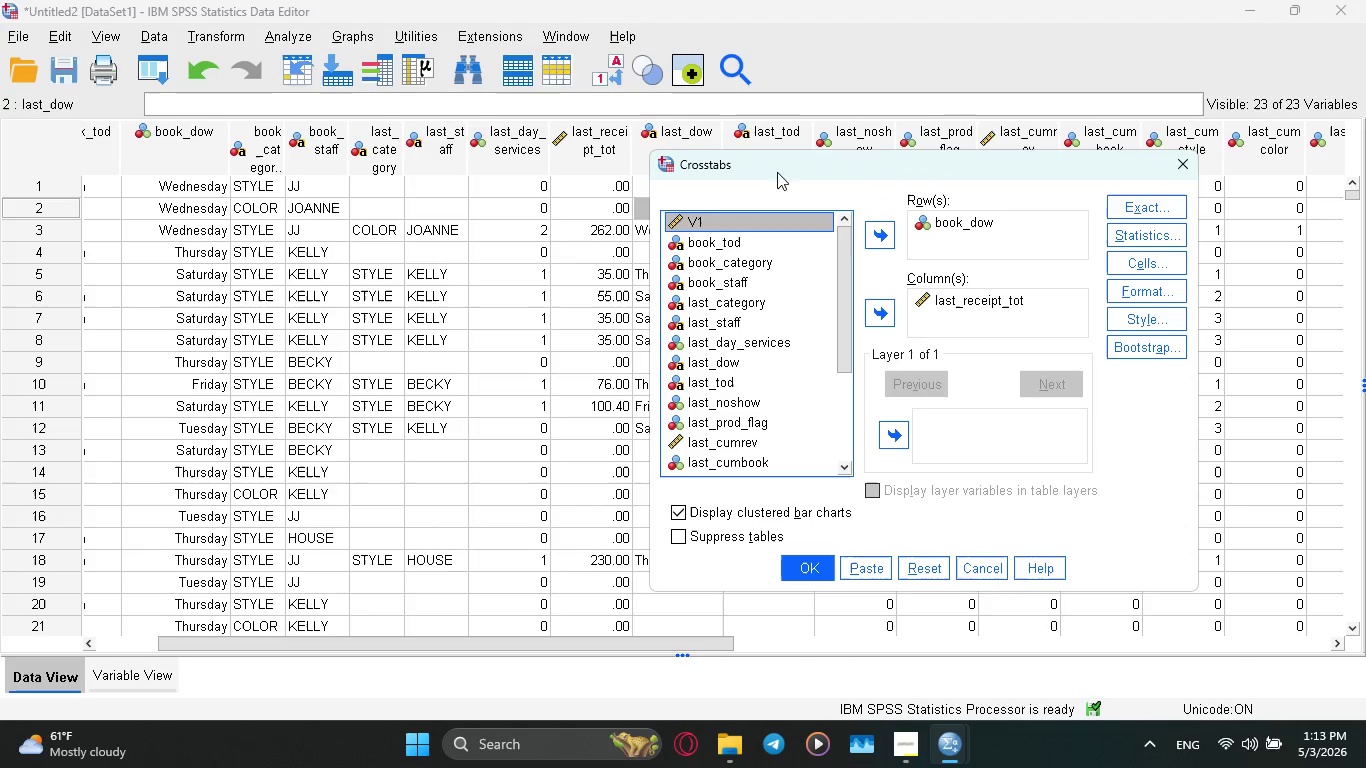 
left_click_drag(start_coordinate=[844, 166], to_coordinate=[901, 169])
 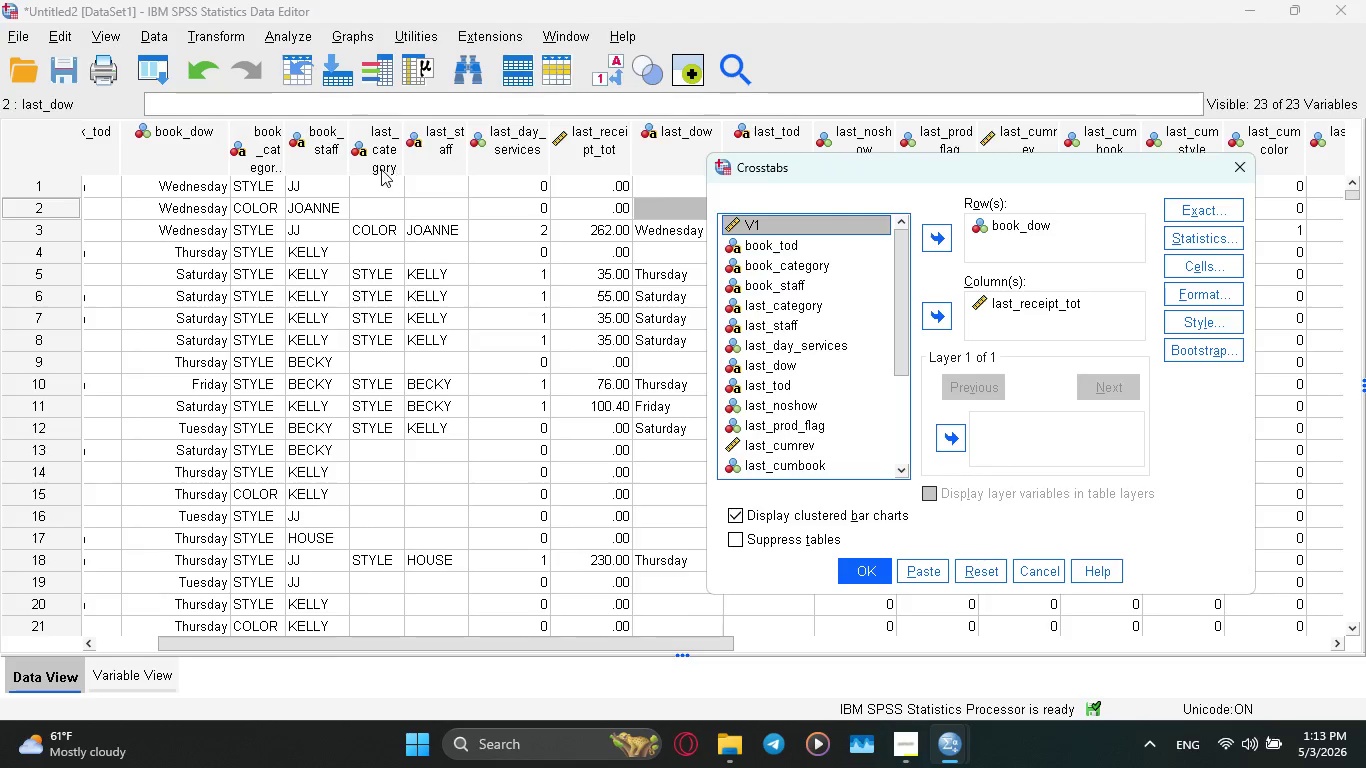 
wait(9.78)
 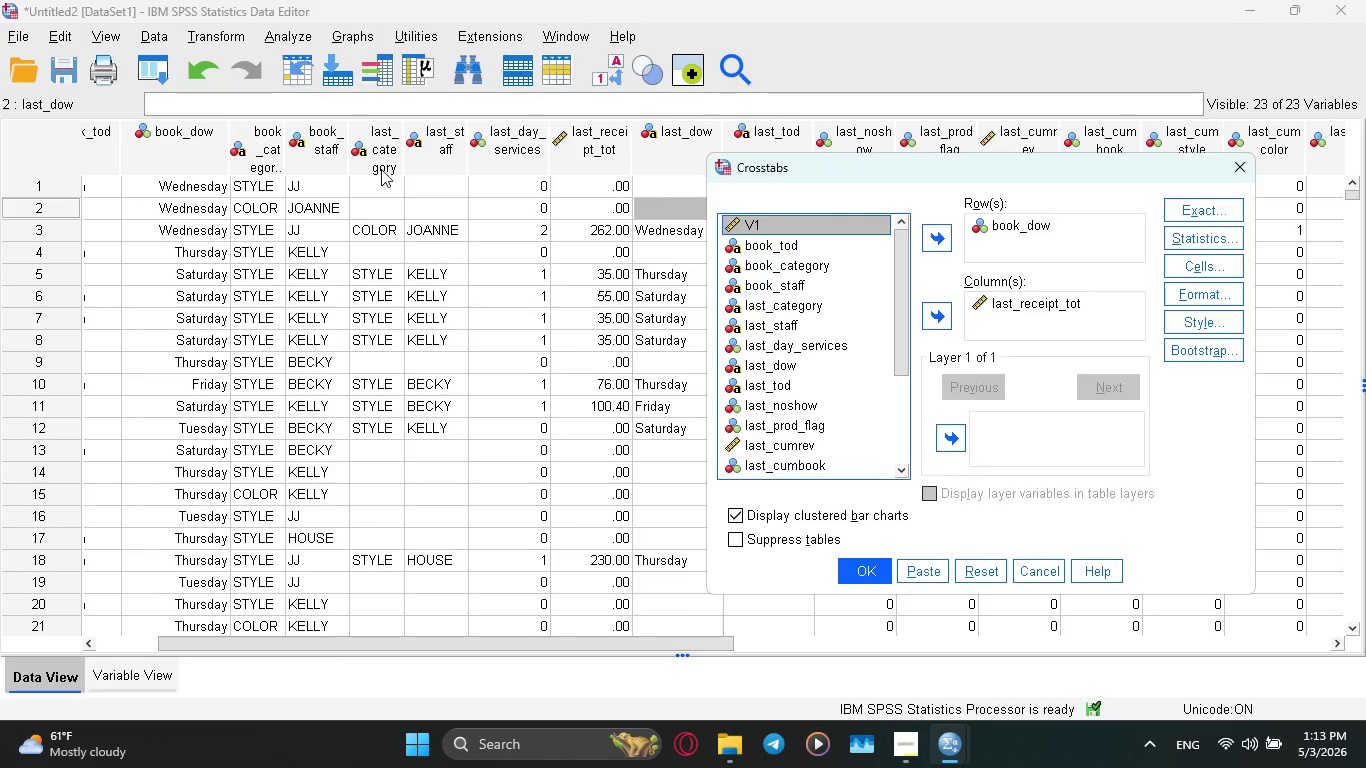 
left_click([973, 567])
 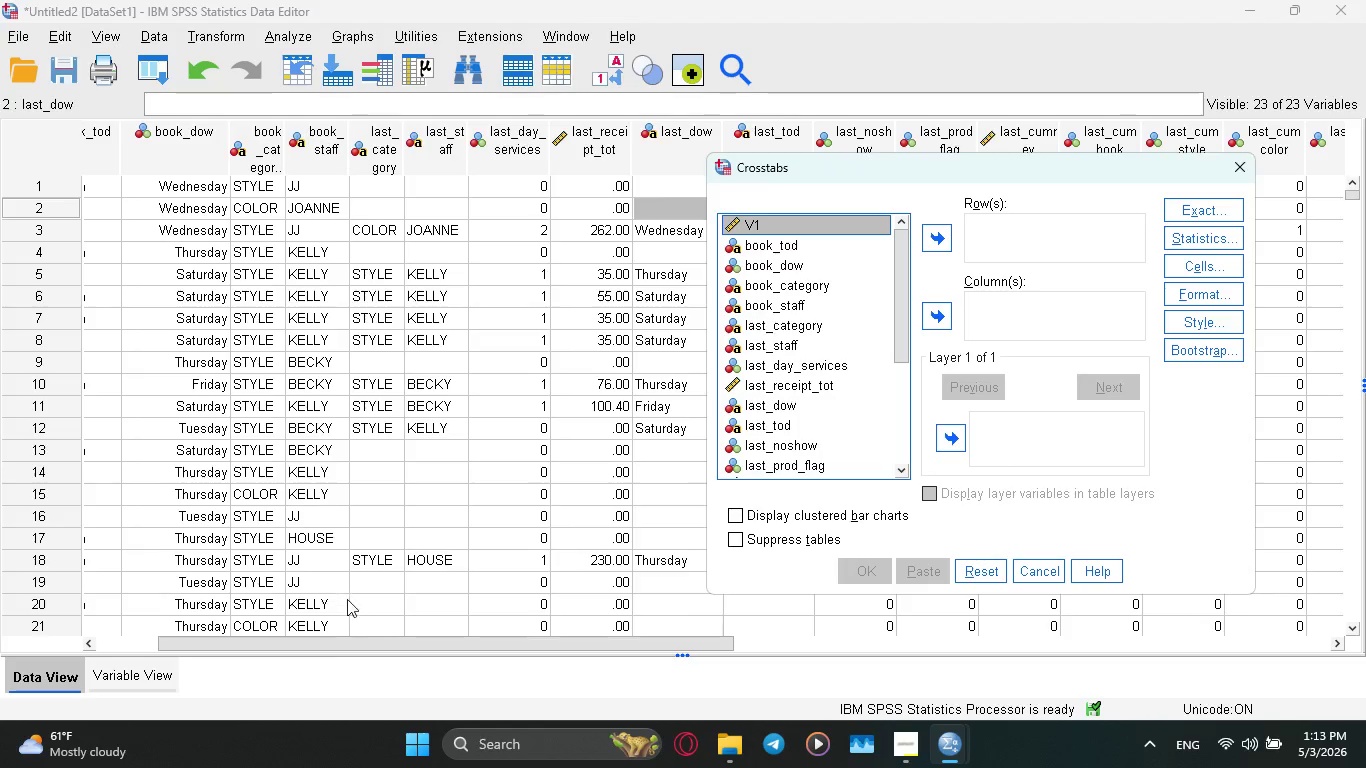 
left_click_drag(start_coordinate=[421, 645], to_coordinate=[482, 633])
 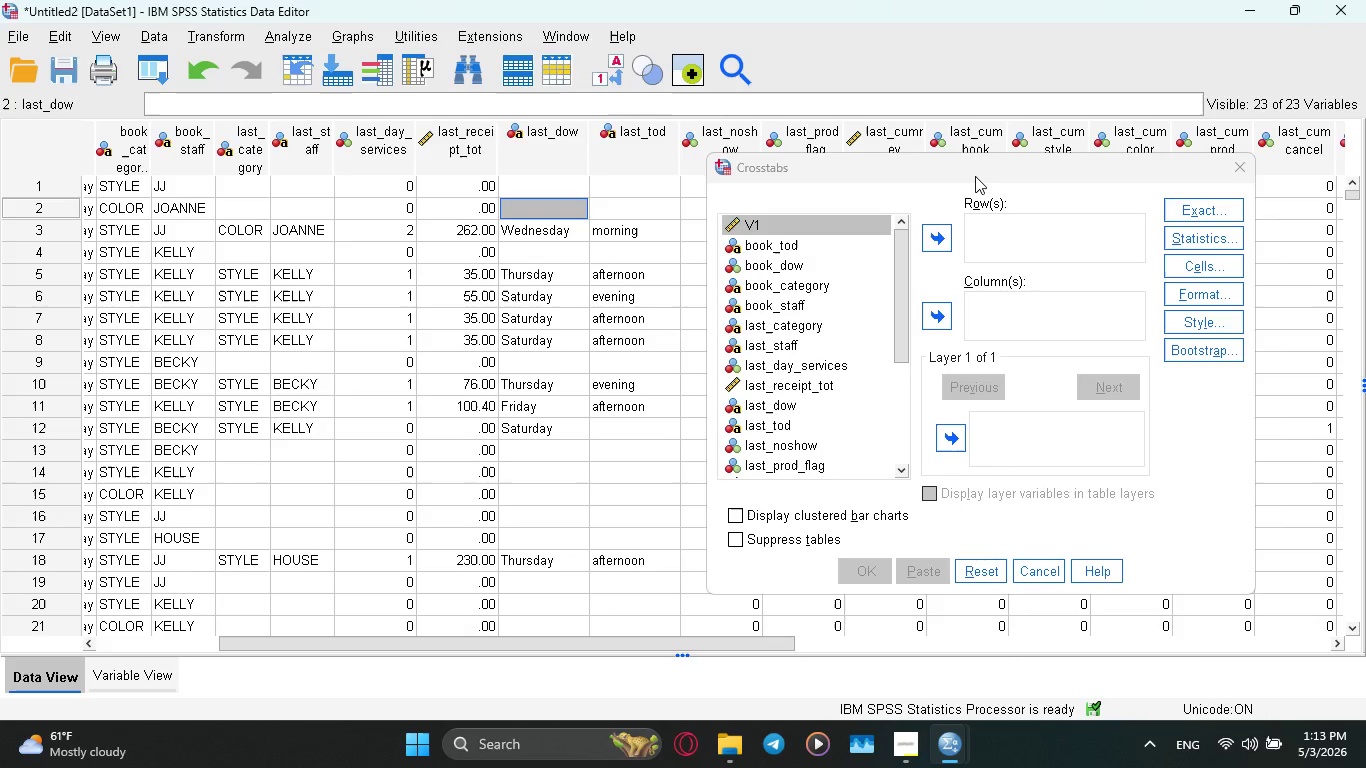 
left_click_drag(start_coordinate=[974, 175], to_coordinate=[621, 132])
 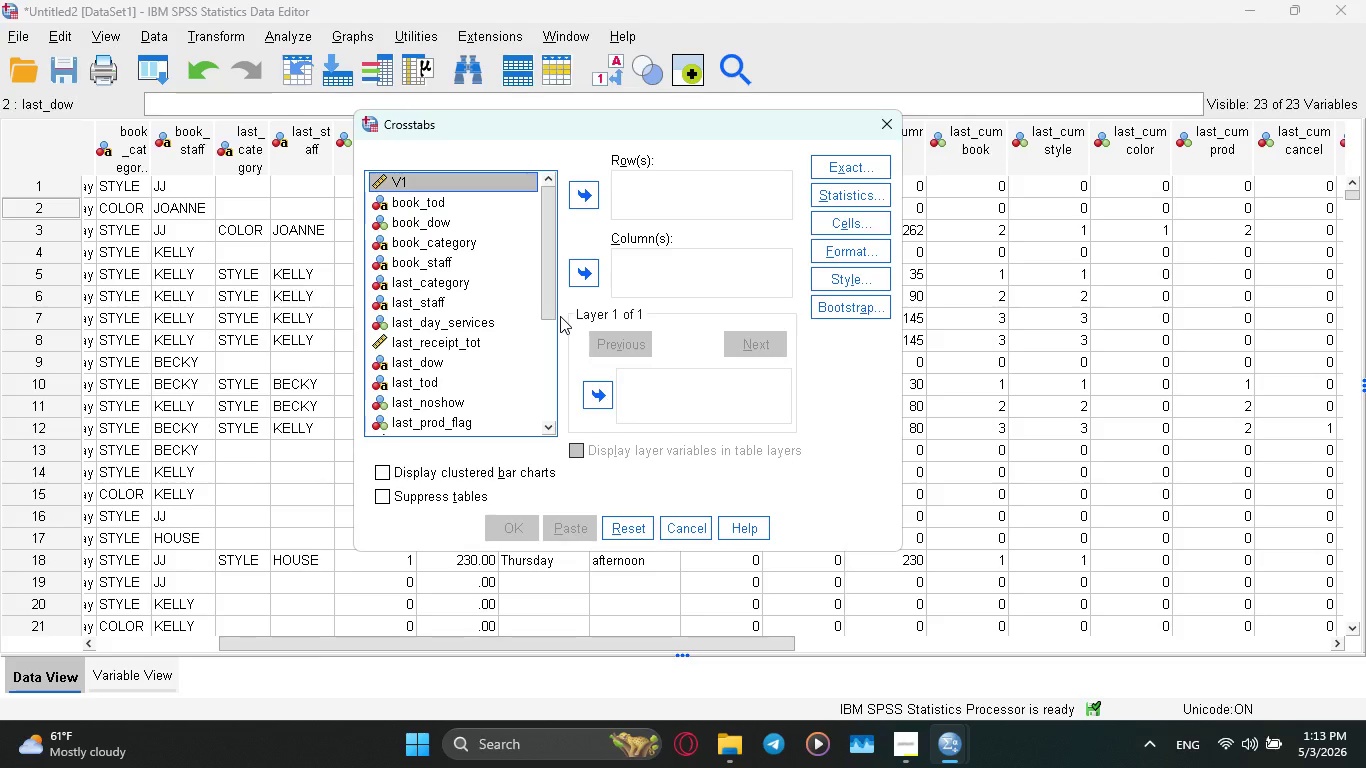 
wait(9.89)
 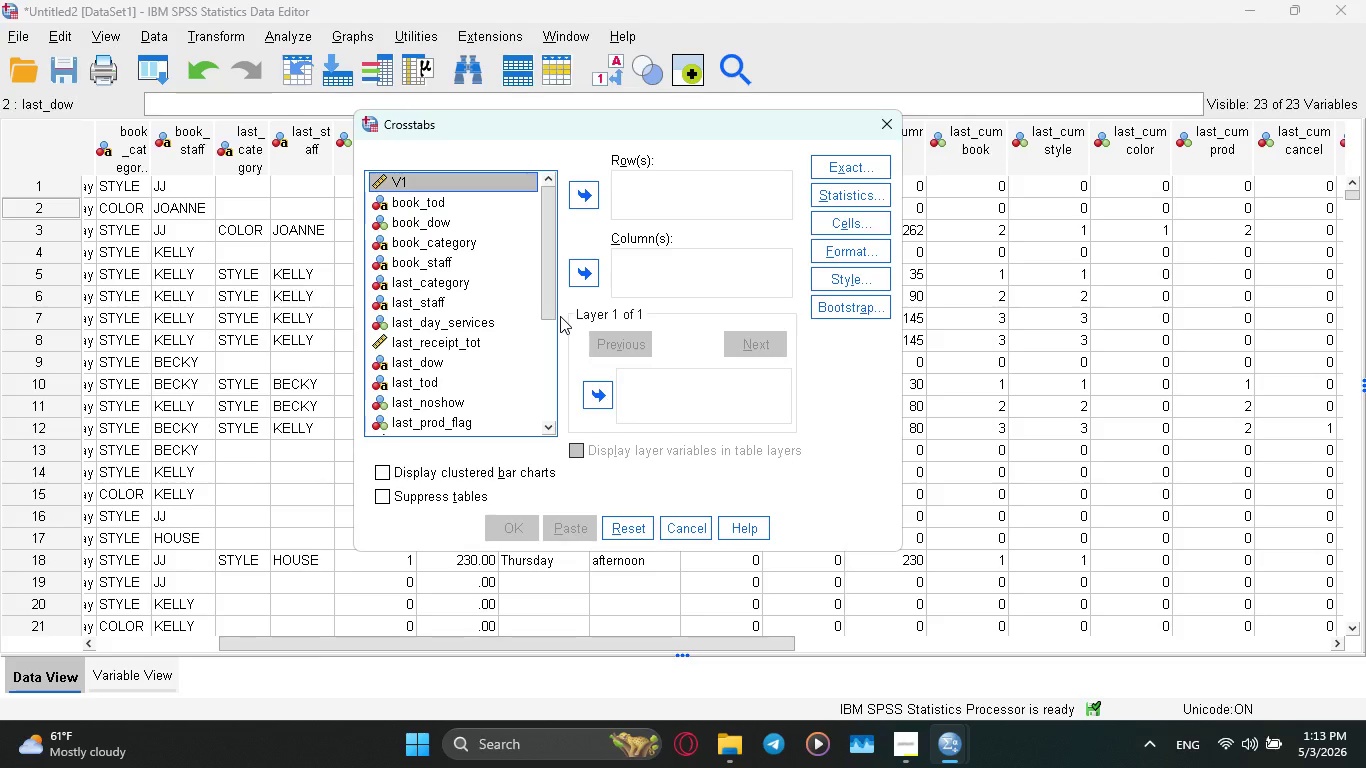 
left_click_drag(start_coordinate=[269, 640], to_coordinate=[189, 641])
 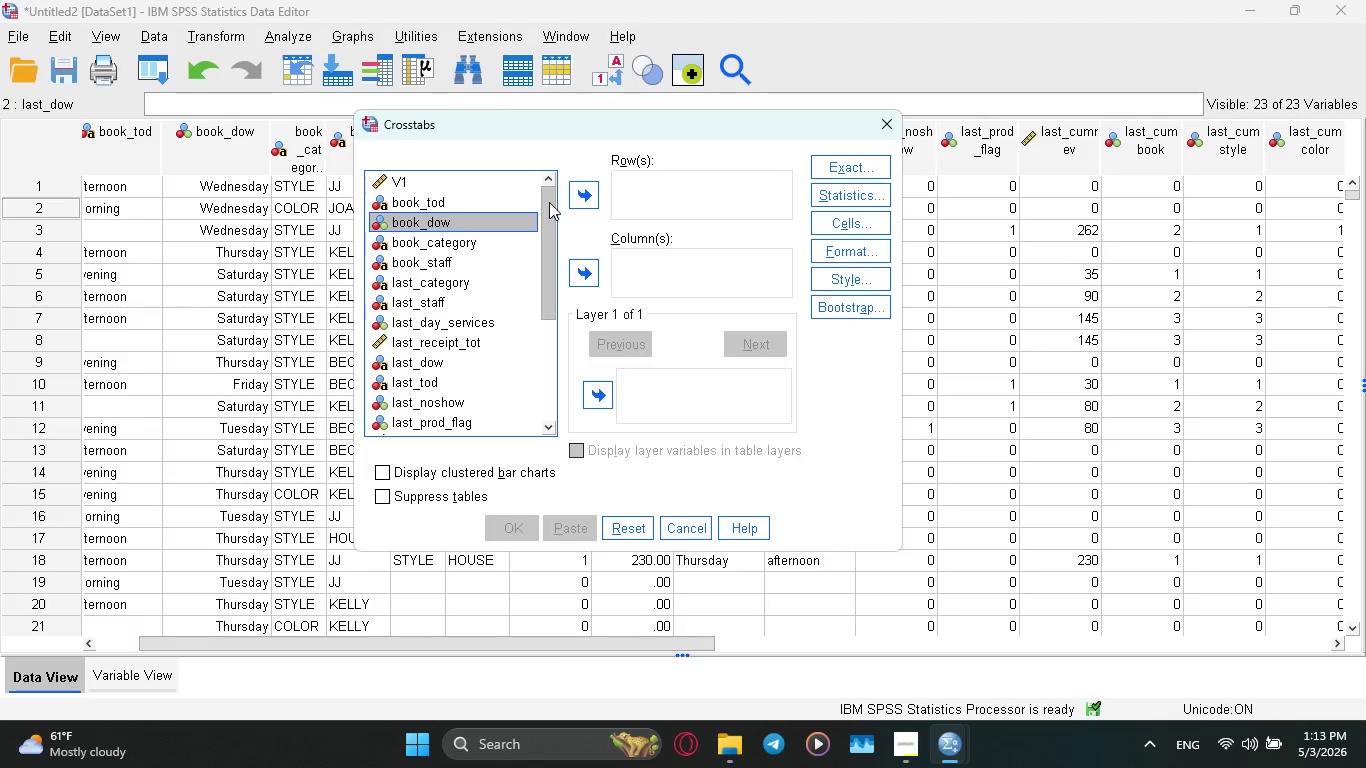 
left_click([592, 193])
 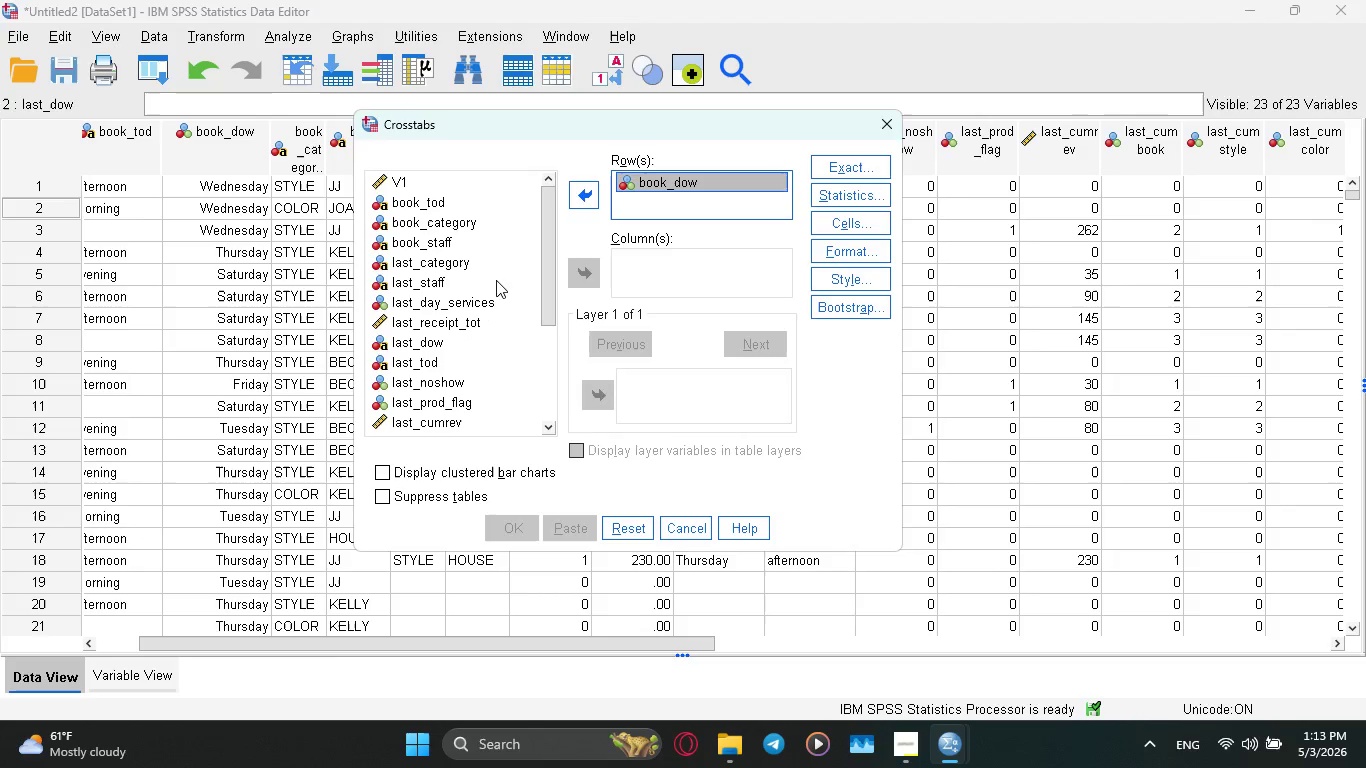 
wait(7.47)
 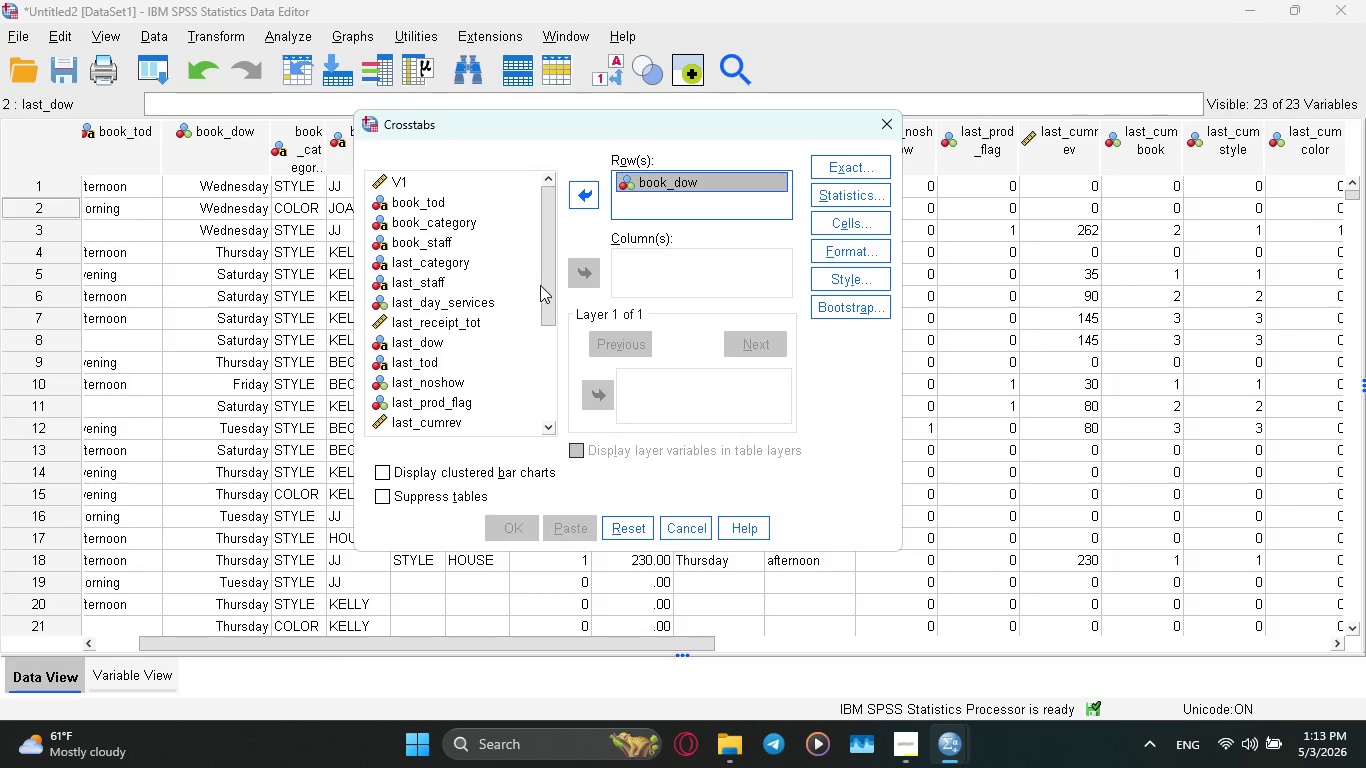 
left_click([555, 116])
 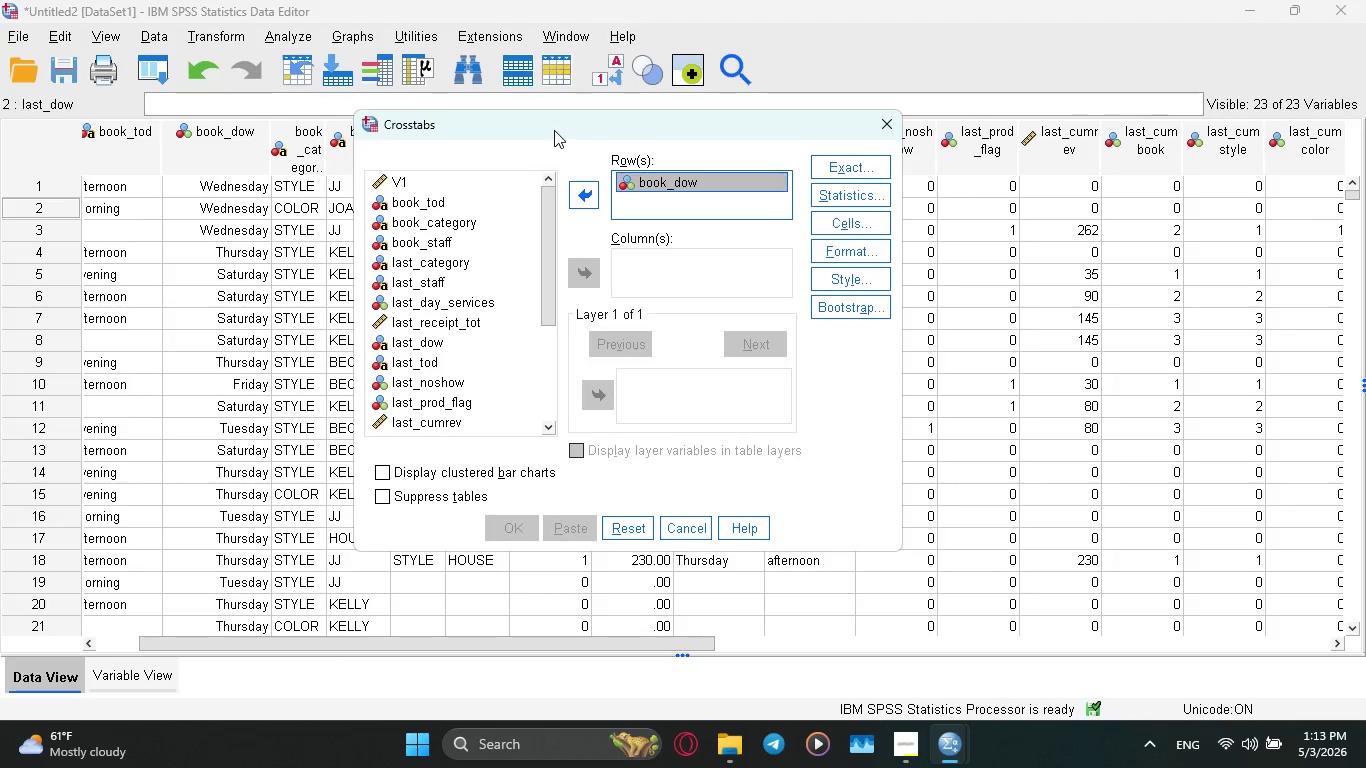 
left_click_drag(start_coordinate=[554, 130], to_coordinate=[759, 150])
 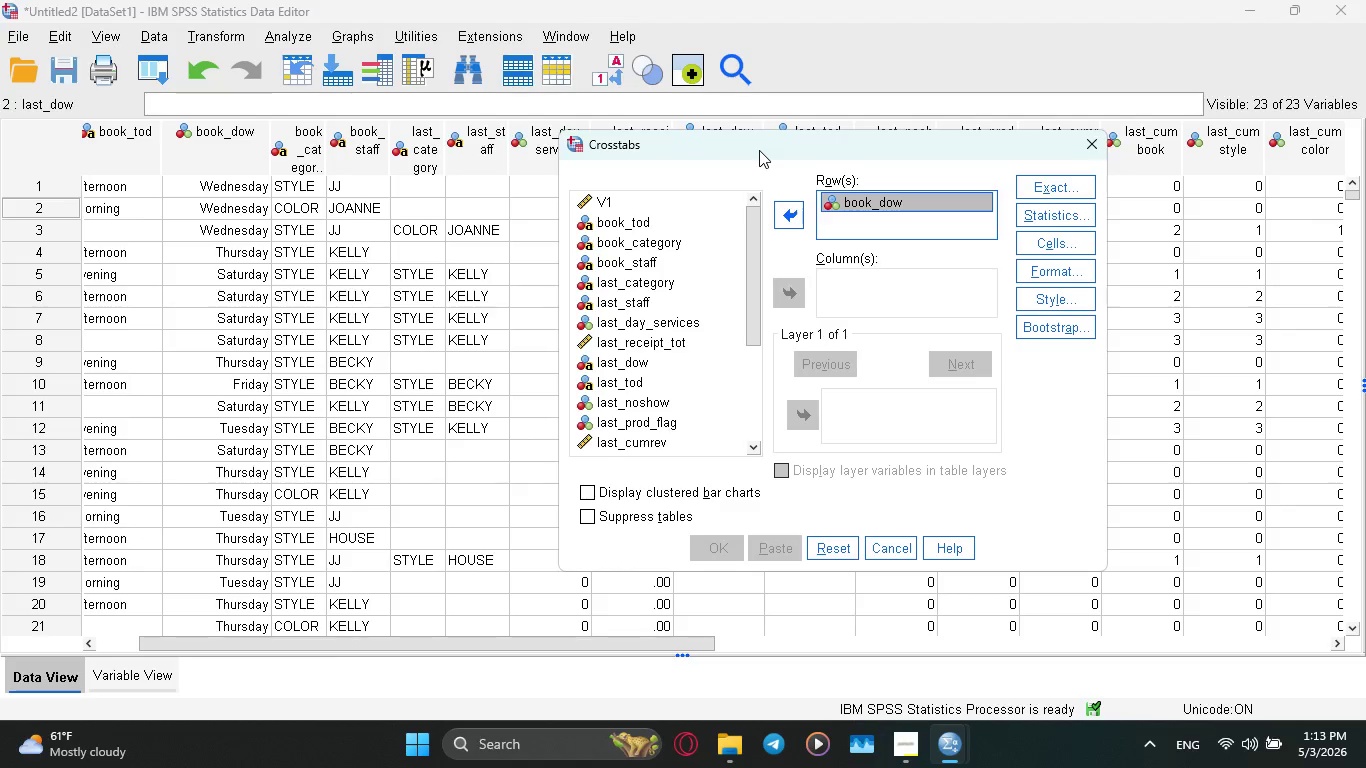 
wait(5.09)
 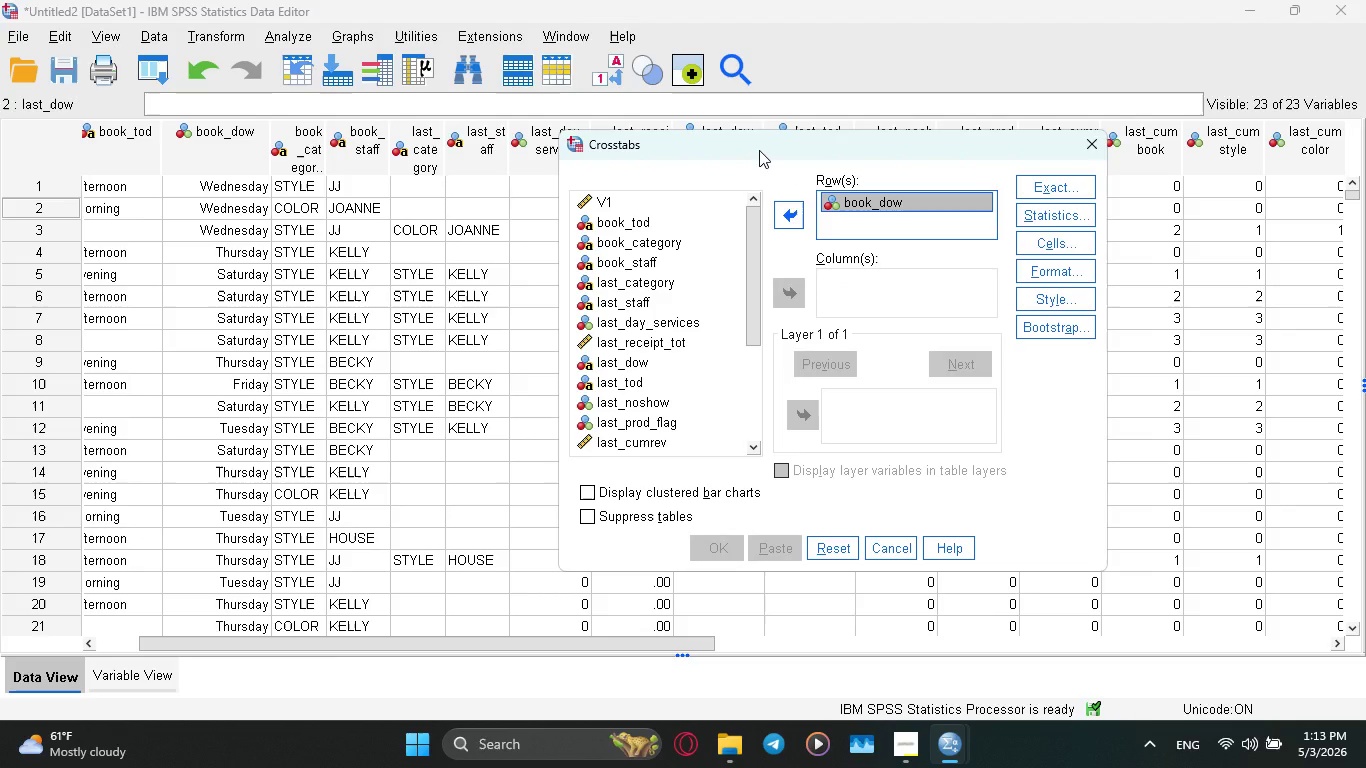 
left_click_drag(start_coordinate=[759, 150], to_coordinate=[569, 120])
 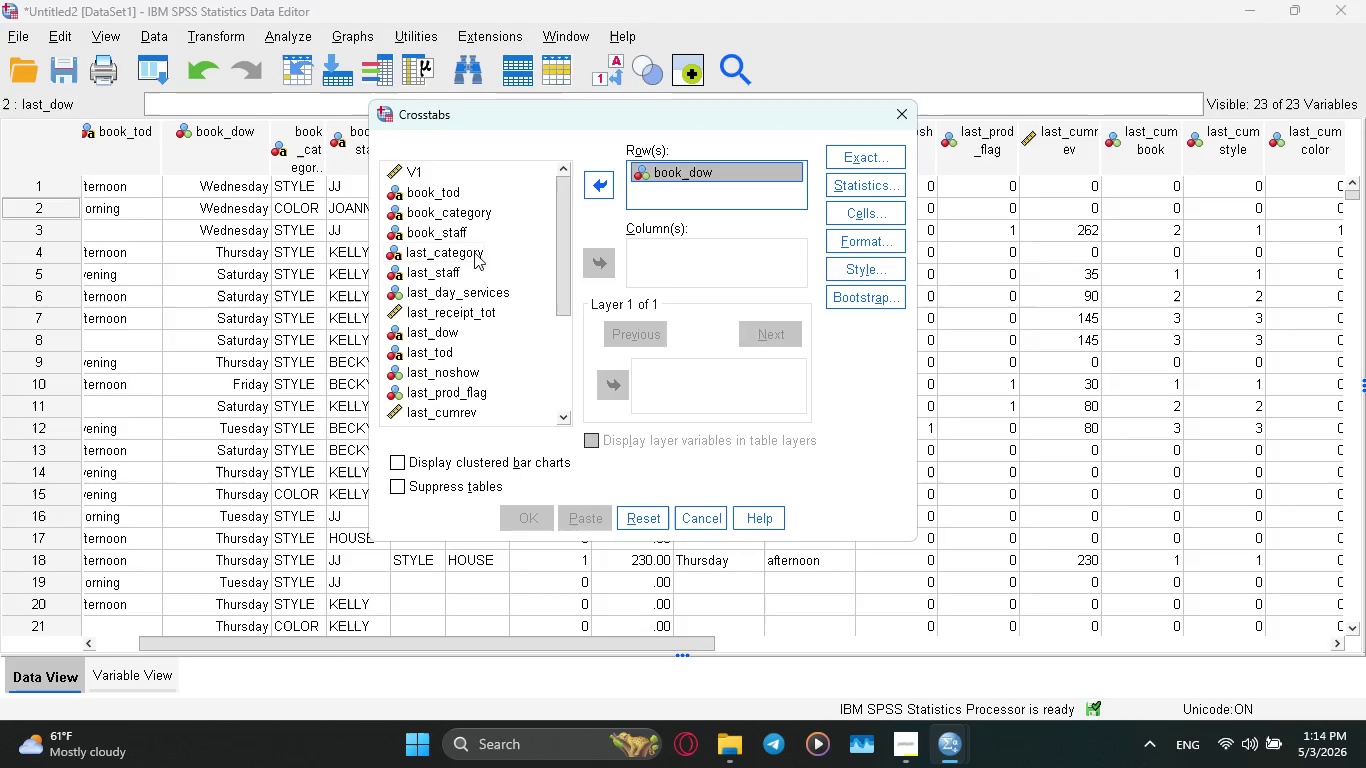 
wait(7.0)
 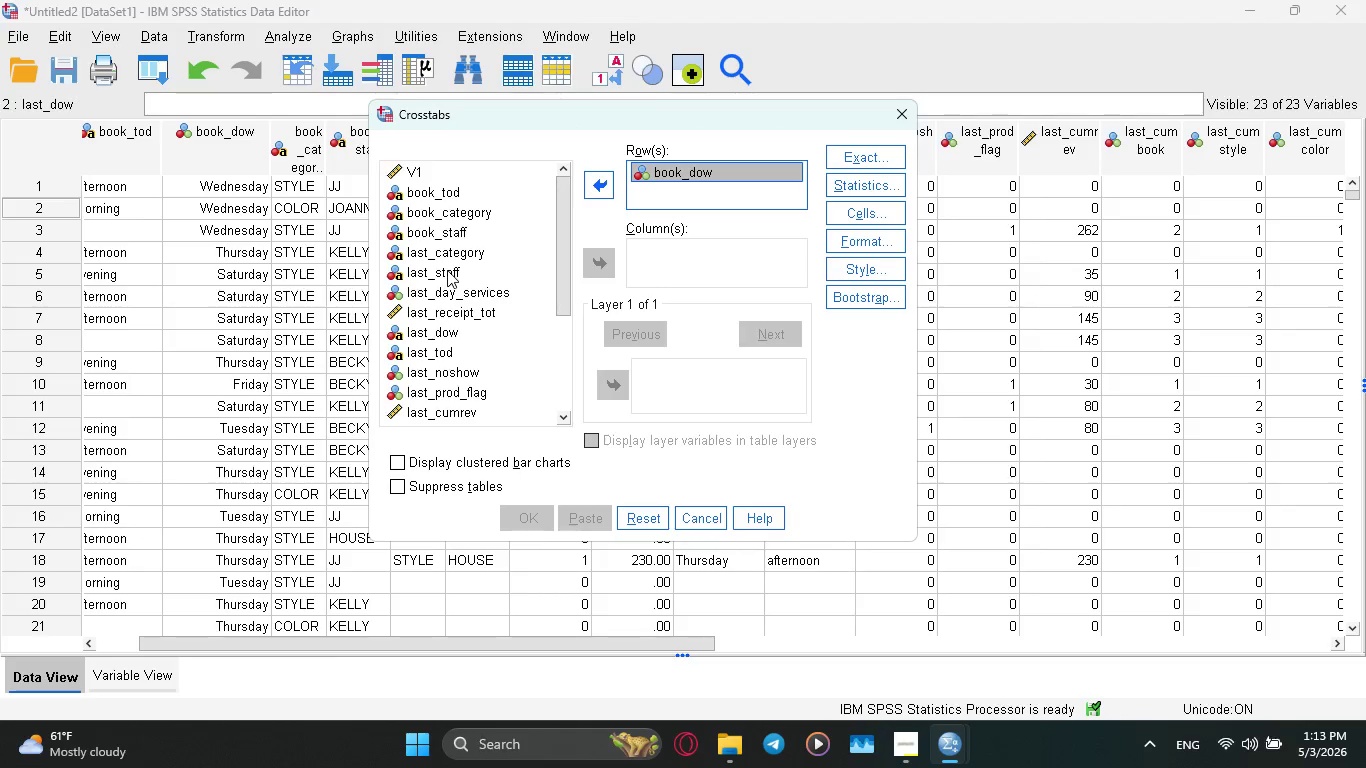 
left_click([478, 211])
 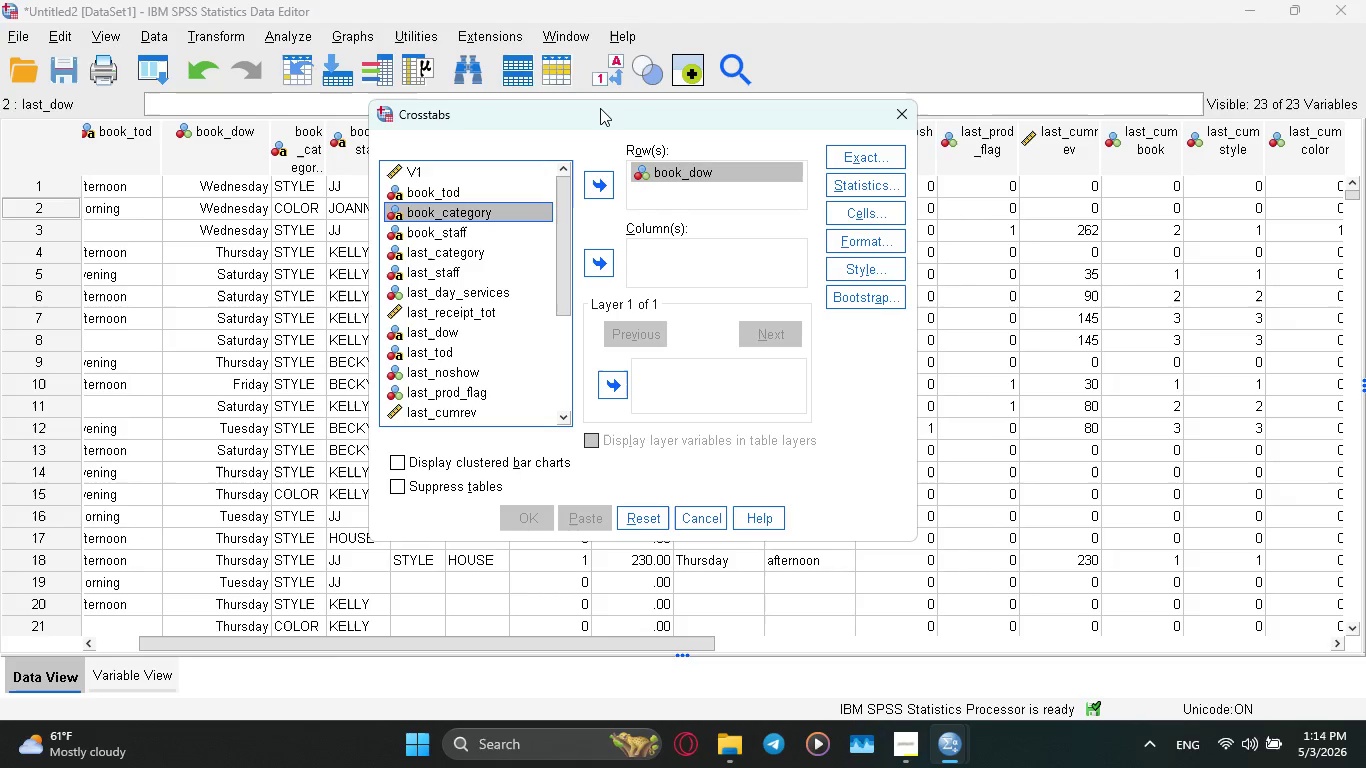 
left_click_drag(start_coordinate=[600, 108], to_coordinate=[945, 231])
 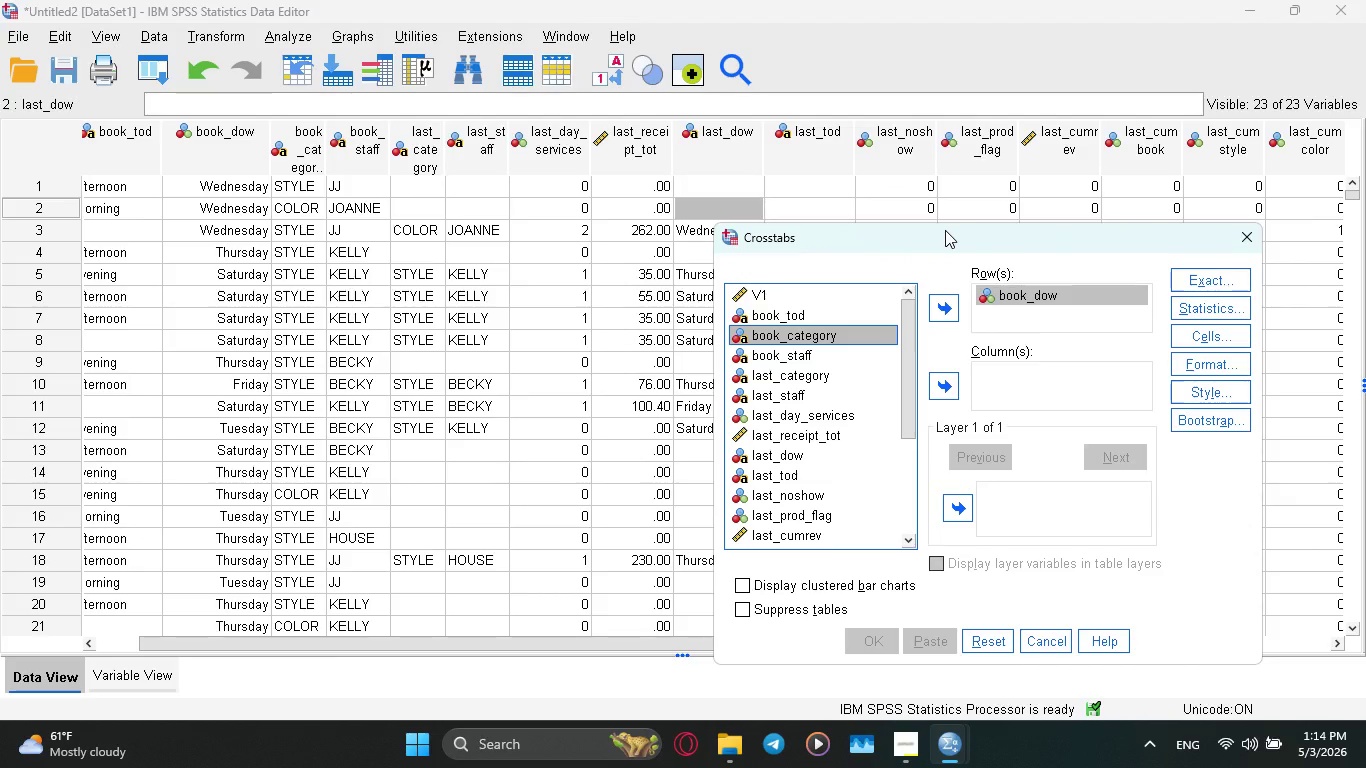 
wait(8.62)
 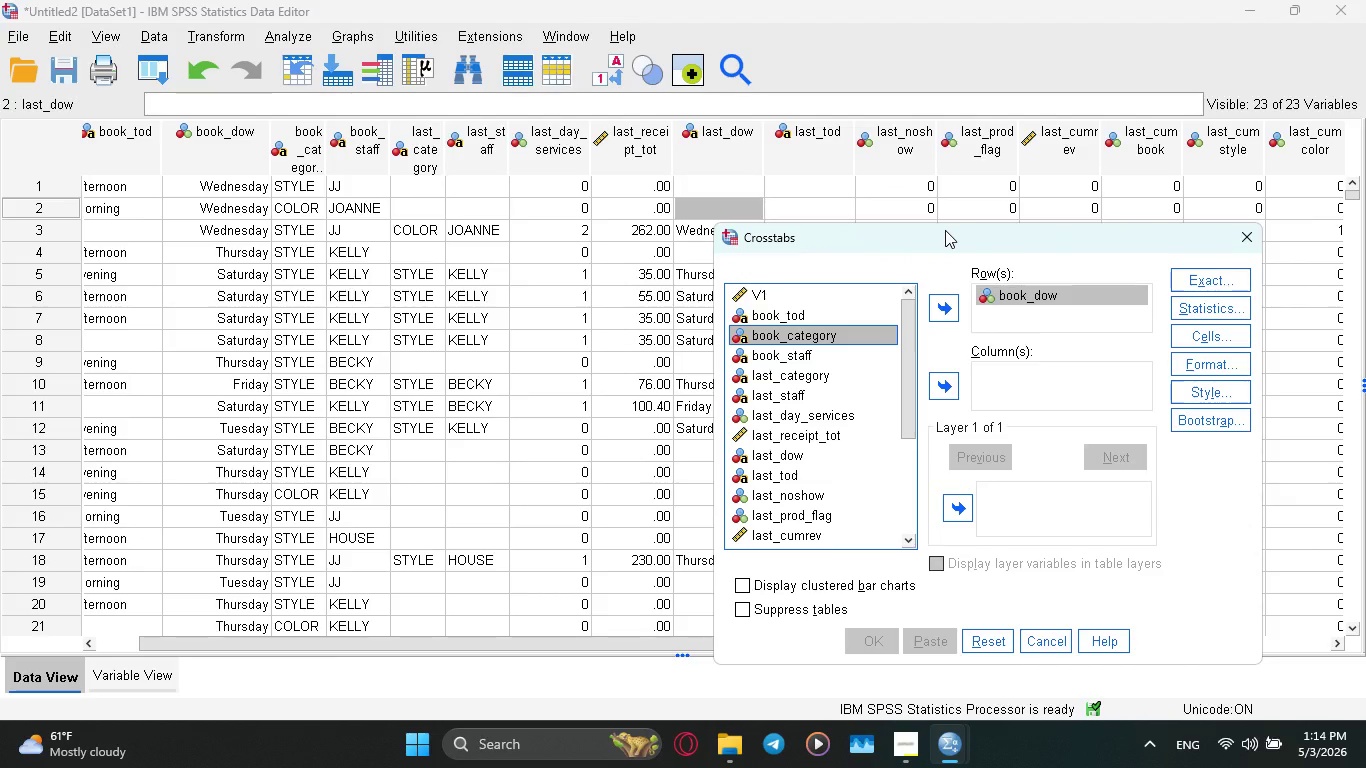 
left_click_drag(start_coordinate=[945, 230], to_coordinate=[642, 133])
 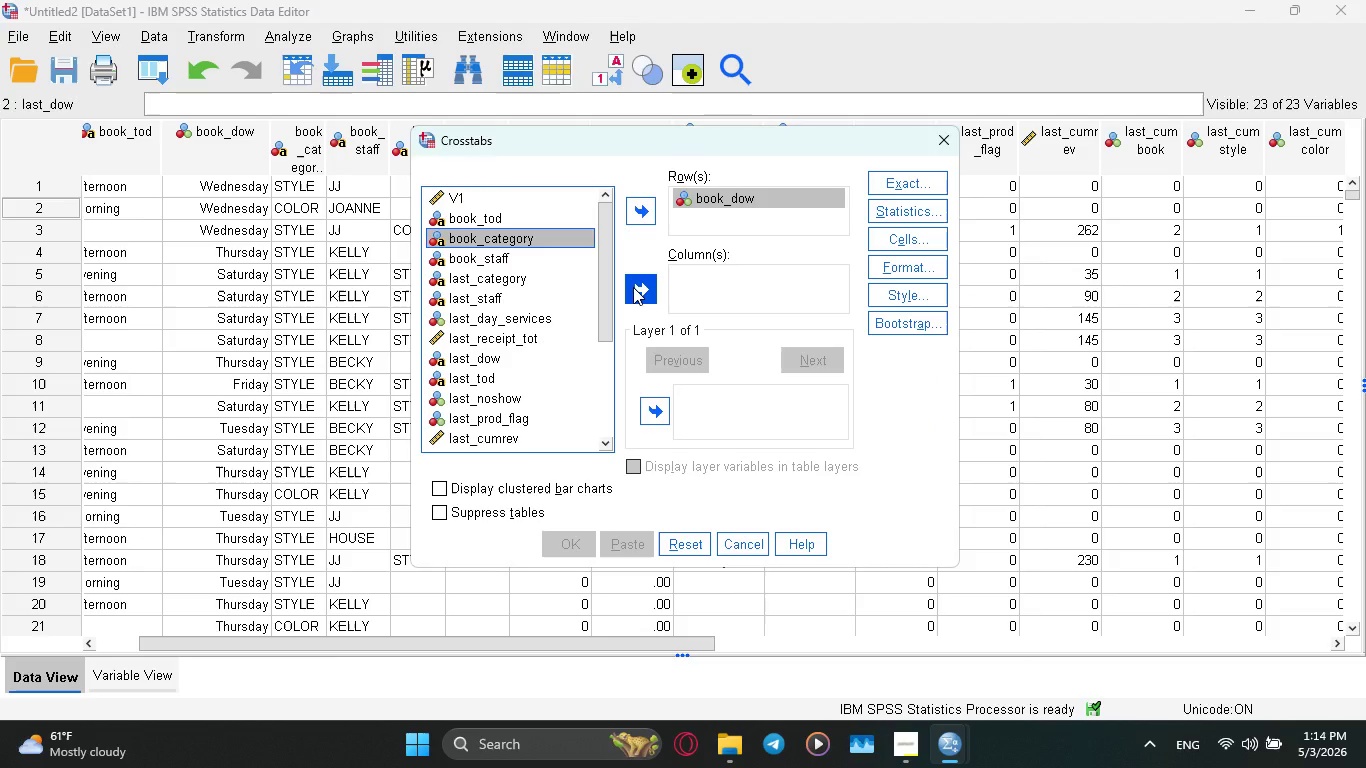 
left_click([633, 287])
 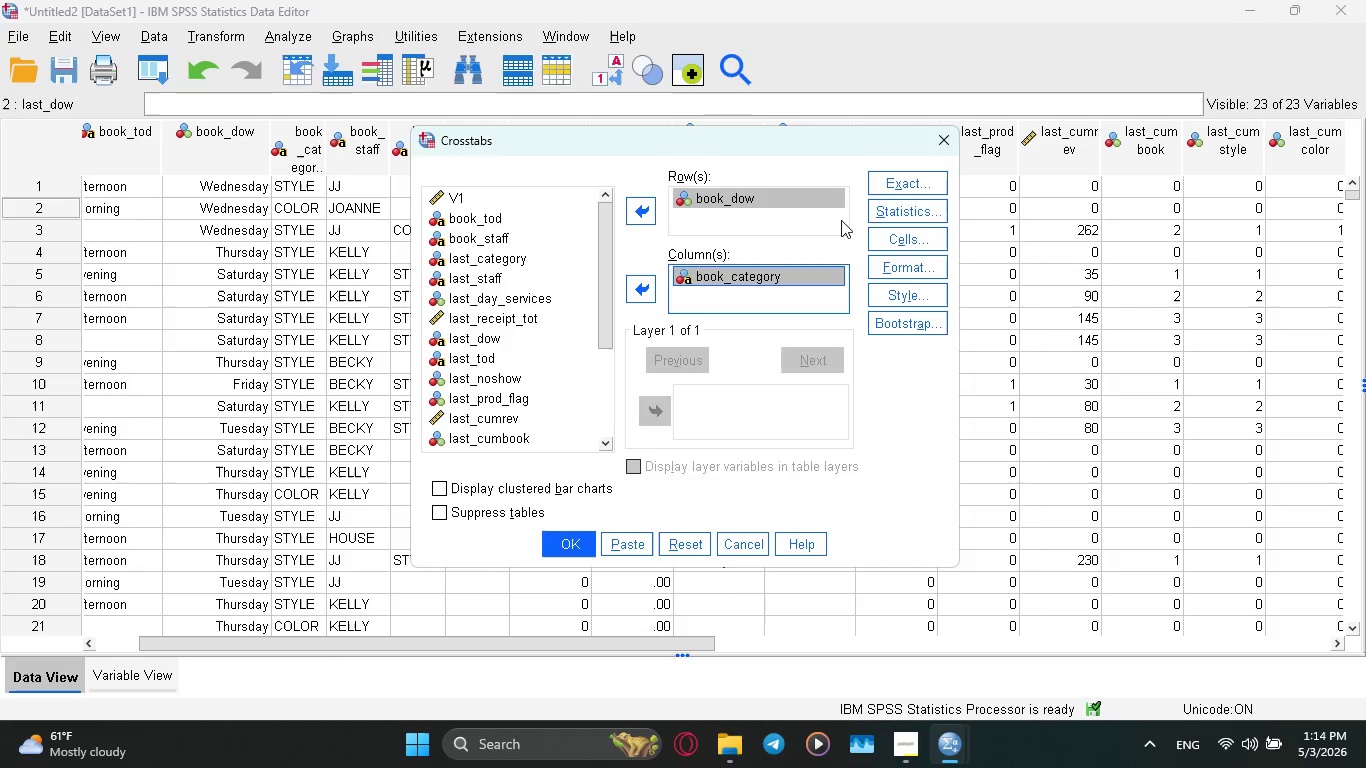 
left_click([899, 209])
 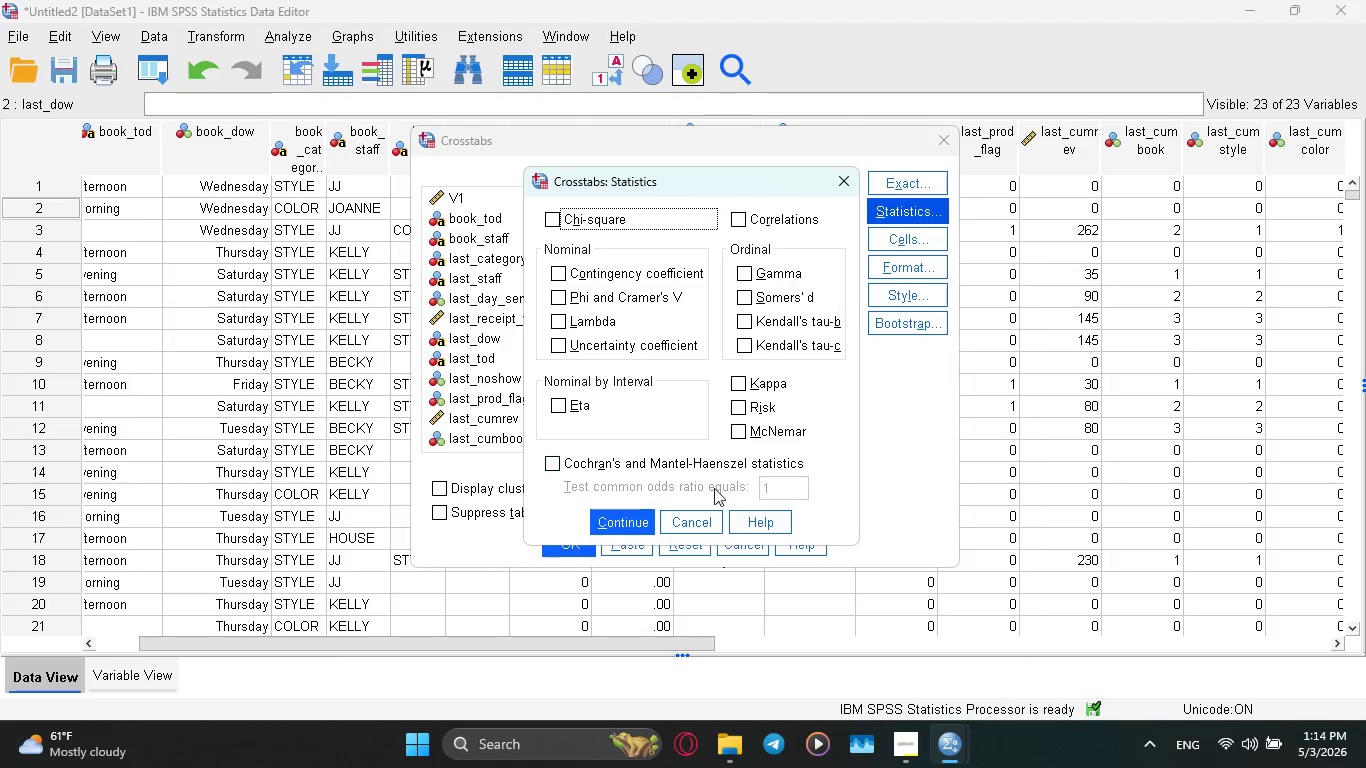 
left_click([704, 522])
 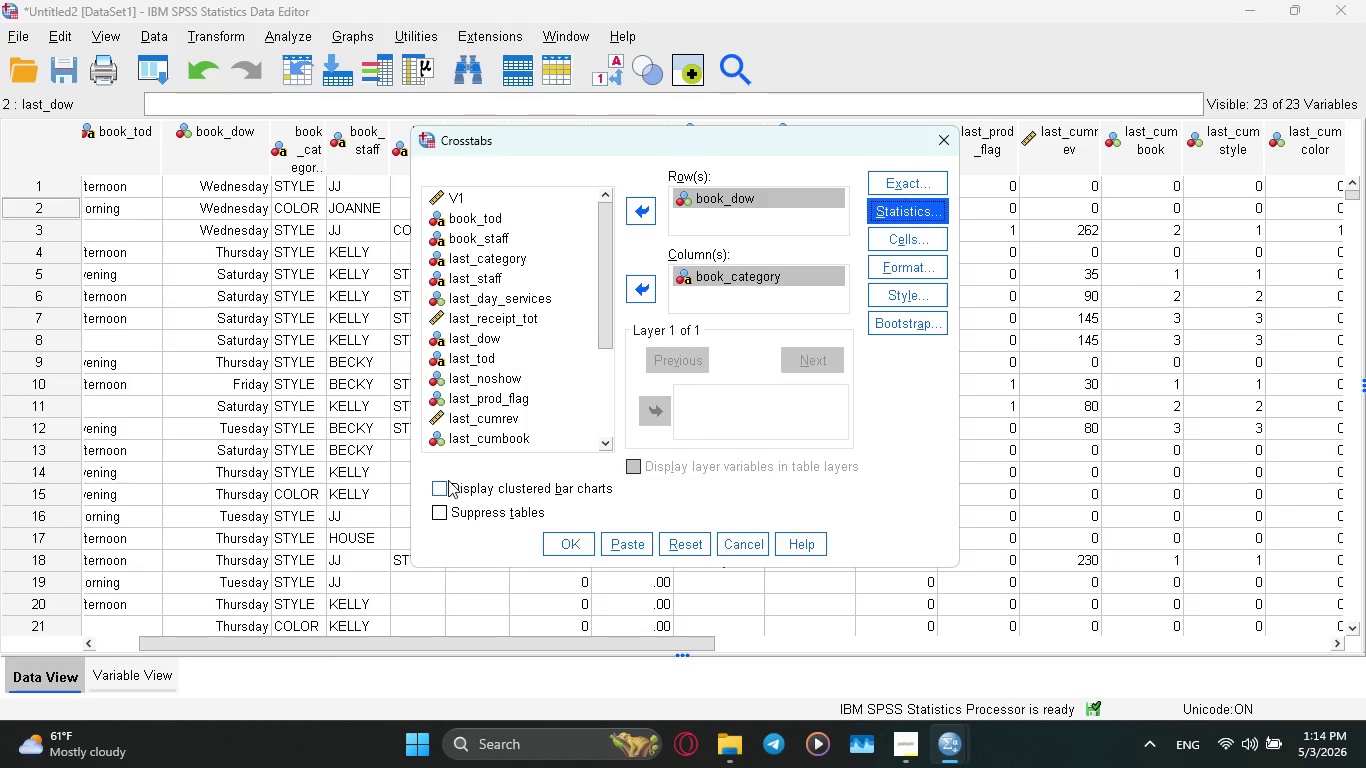 
left_click([436, 484])
 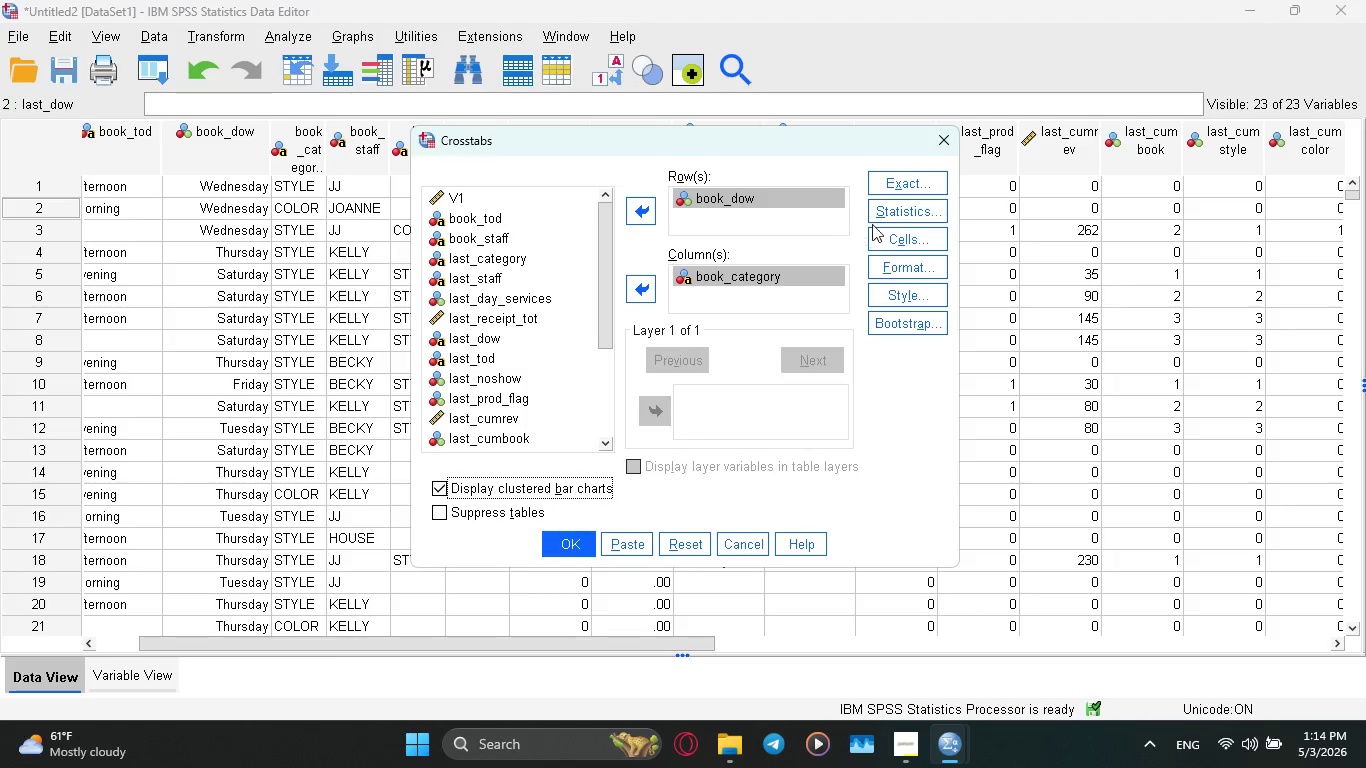 
left_click([894, 239])
 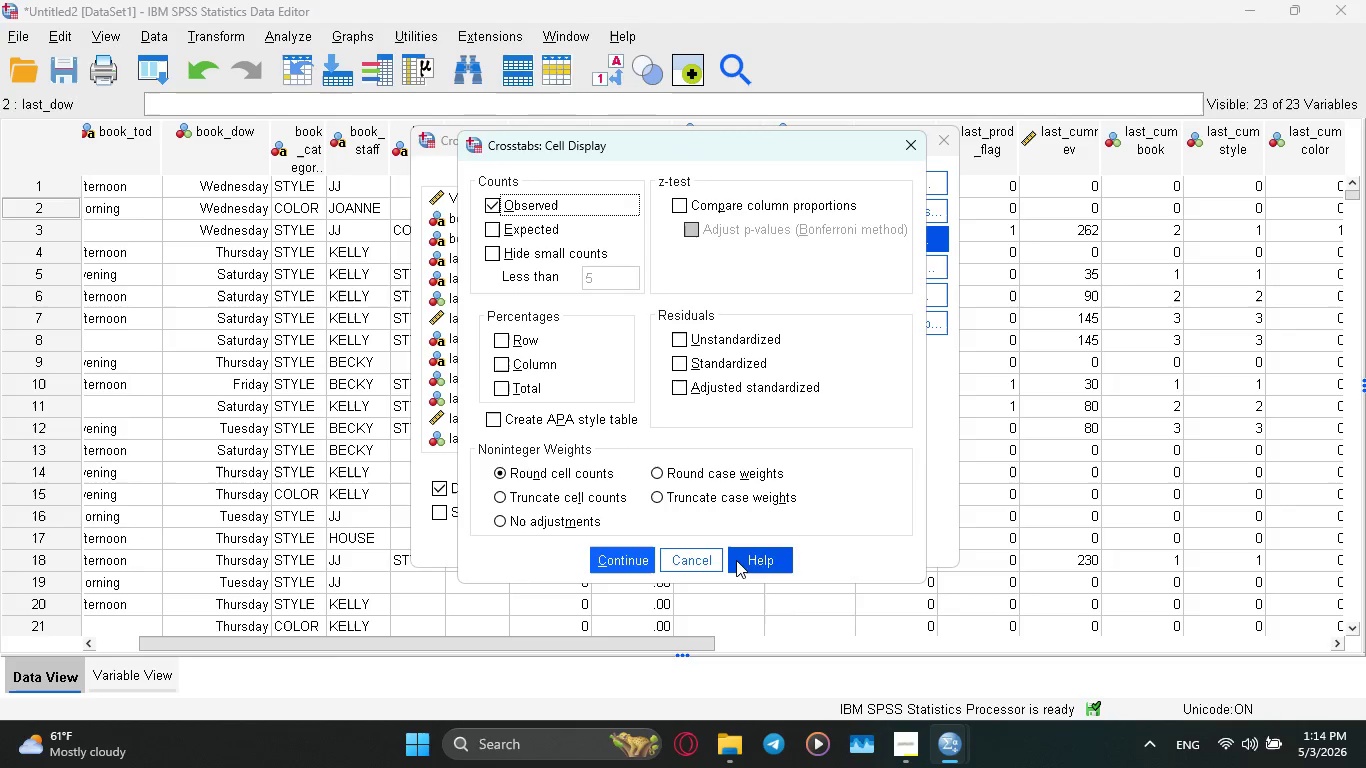 
left_click([688, 557])
 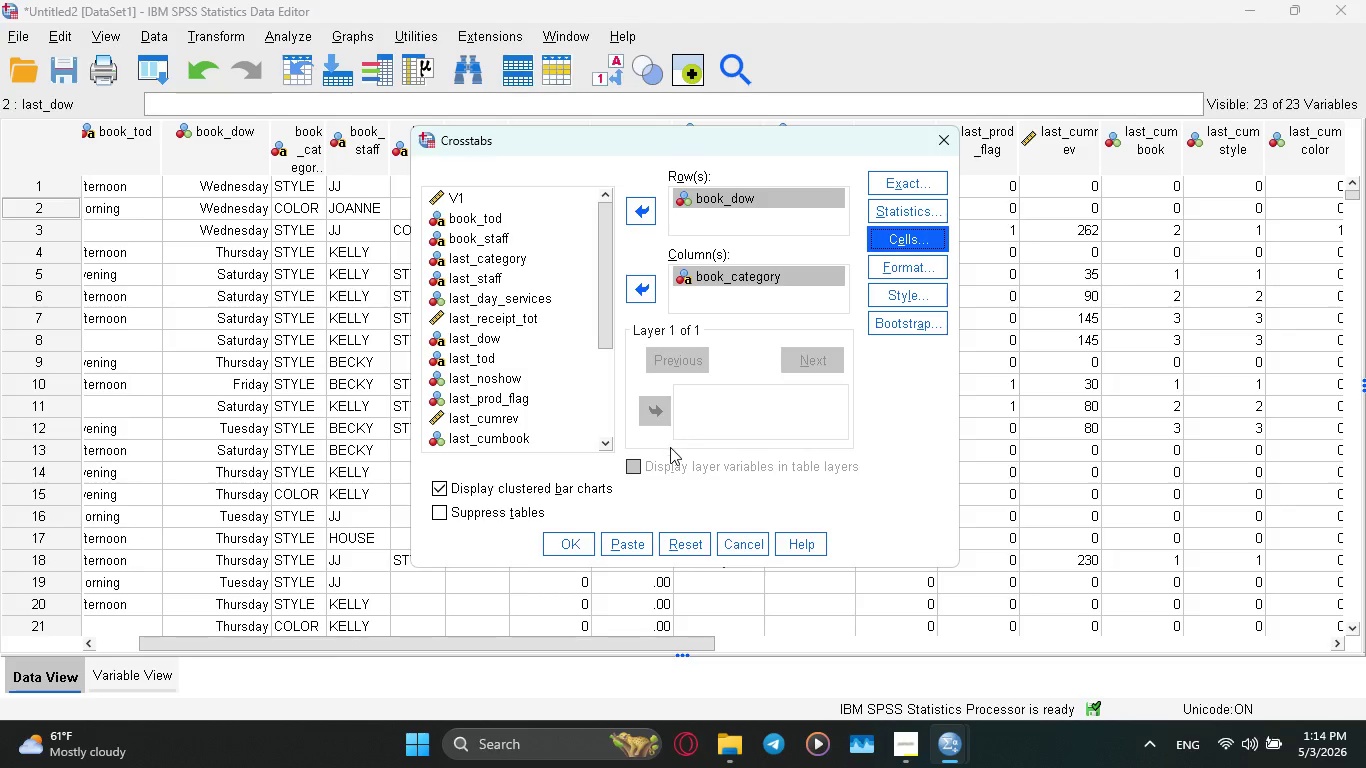 
wait(6.98)
 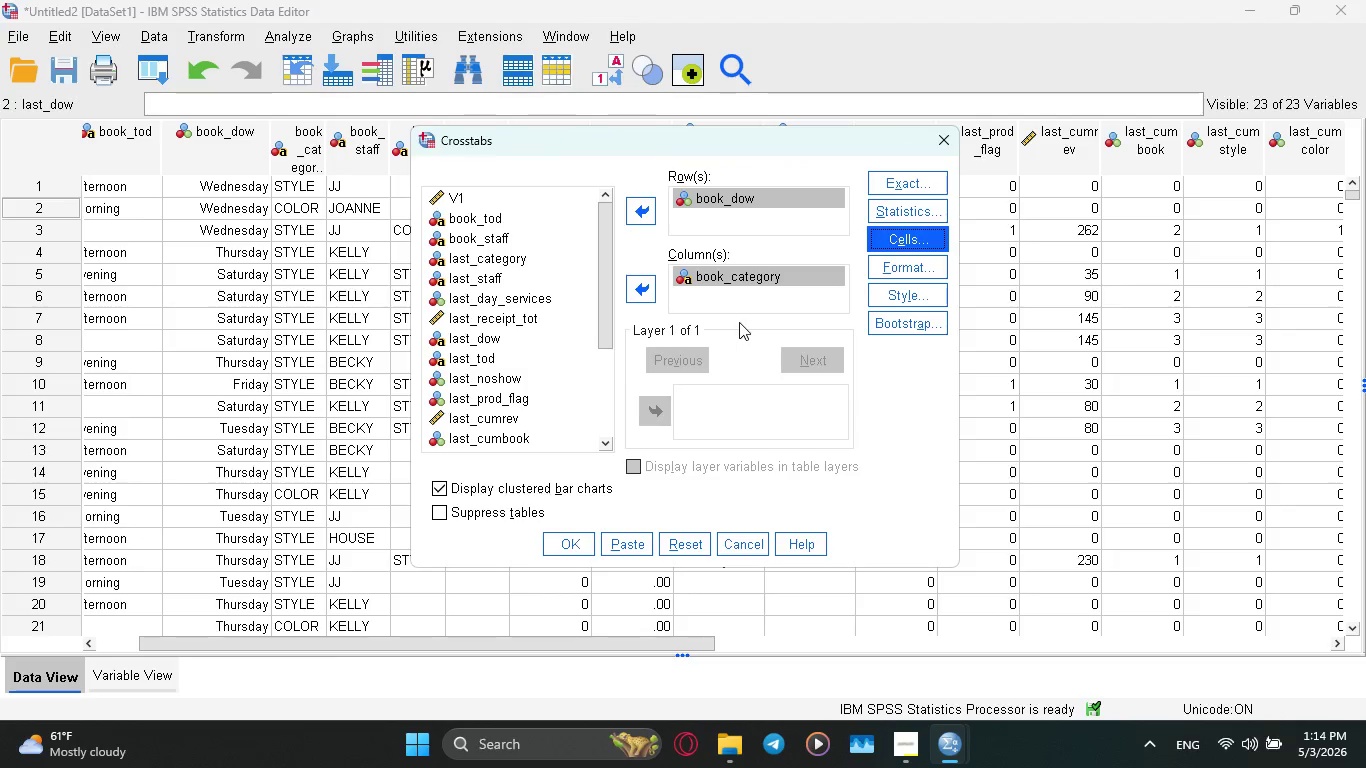 
left_click([628, 542])
 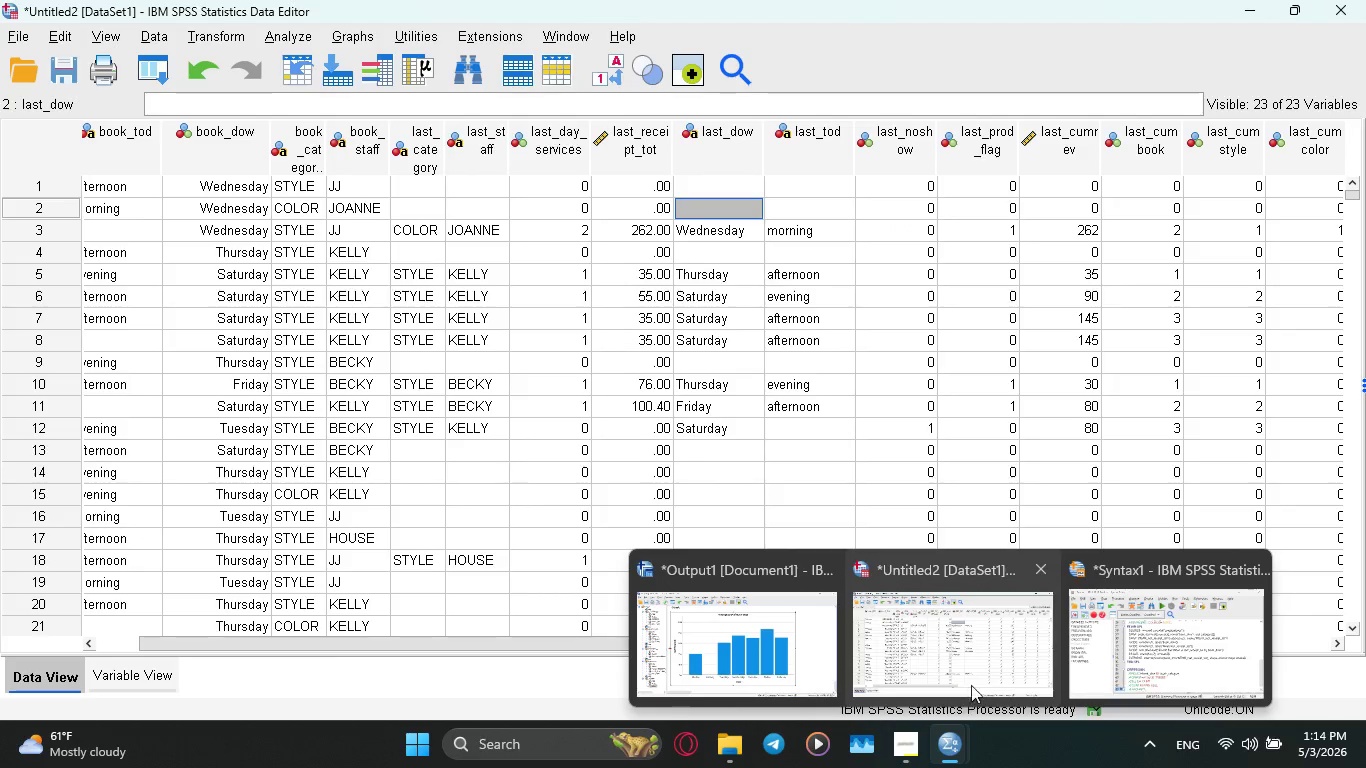 
left_click([1119, 656])
 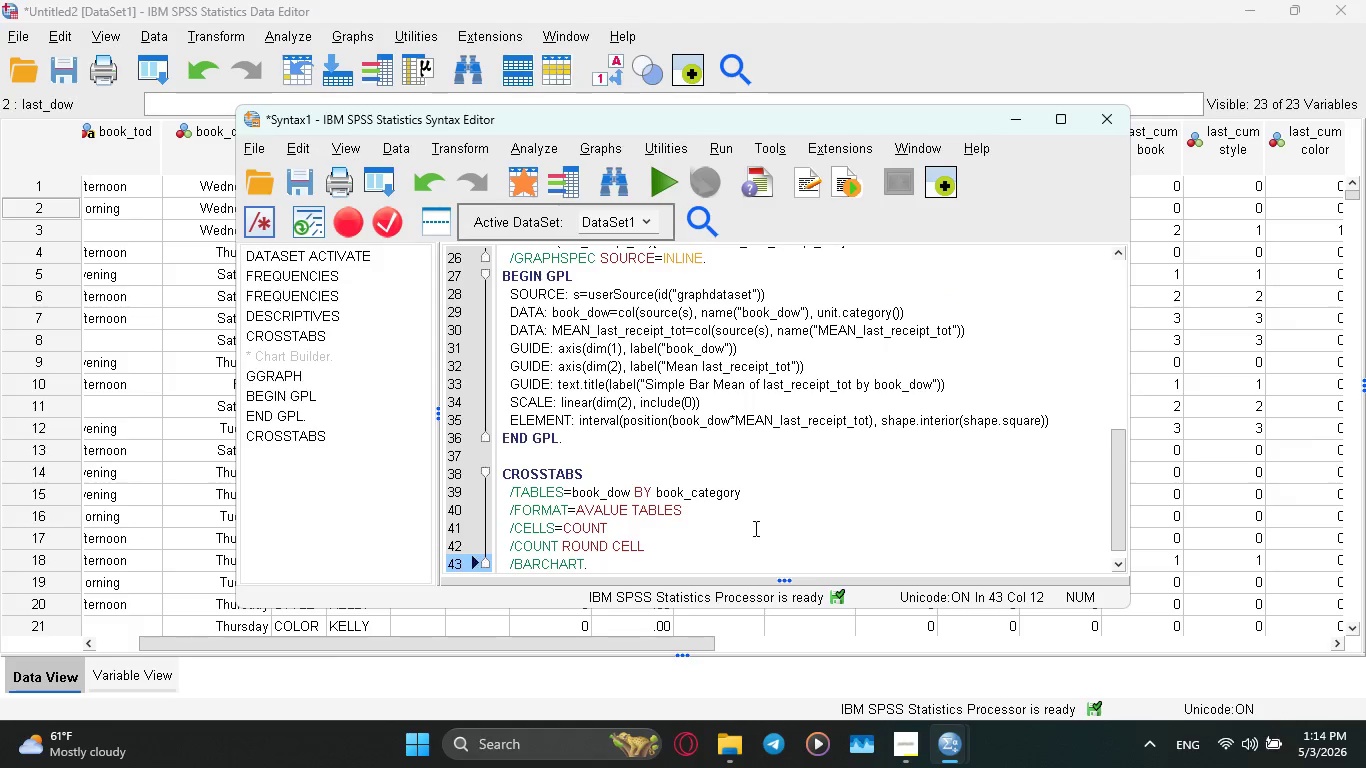 
scroll: coordinate [752, 527], scroll_direction: down, amount: 3.0
 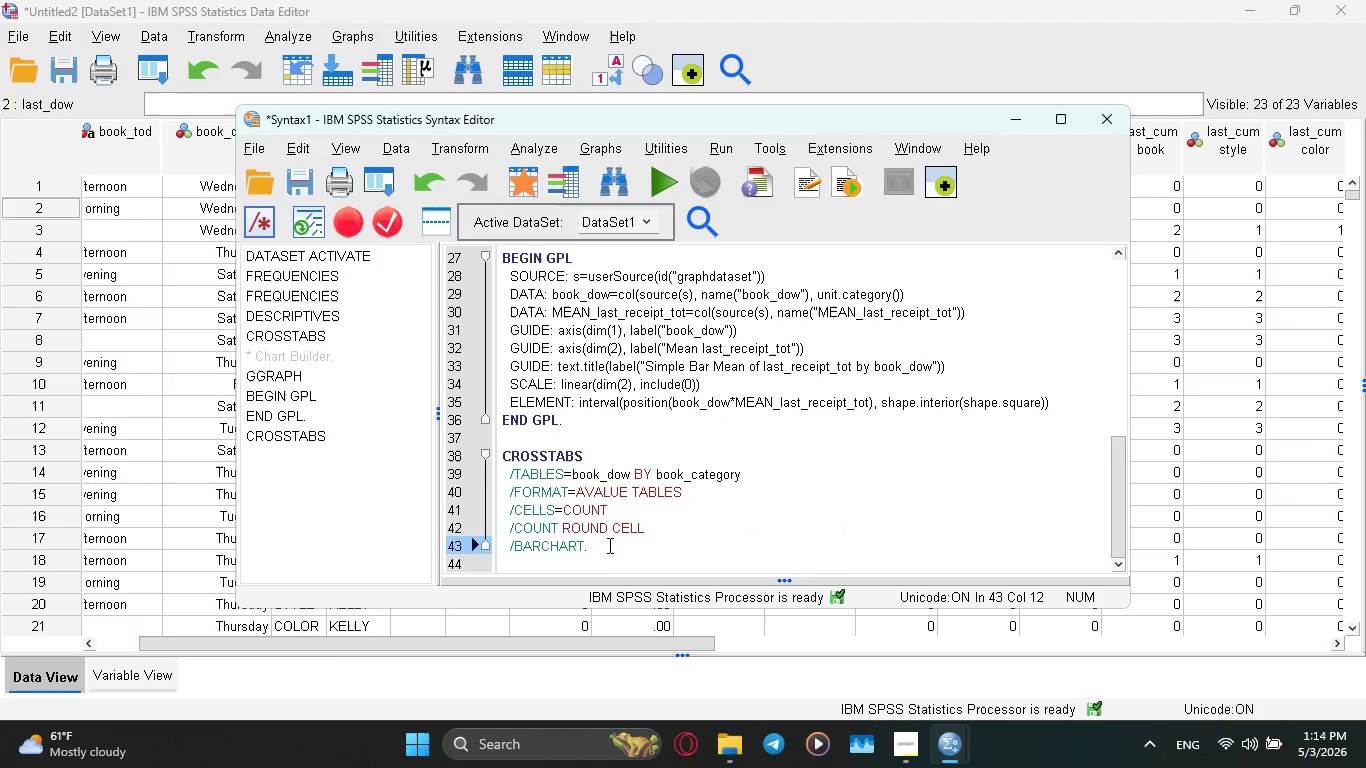 
left_click_drag(start_coordinate=[605, 545], to_coordinate=[491, 455])
 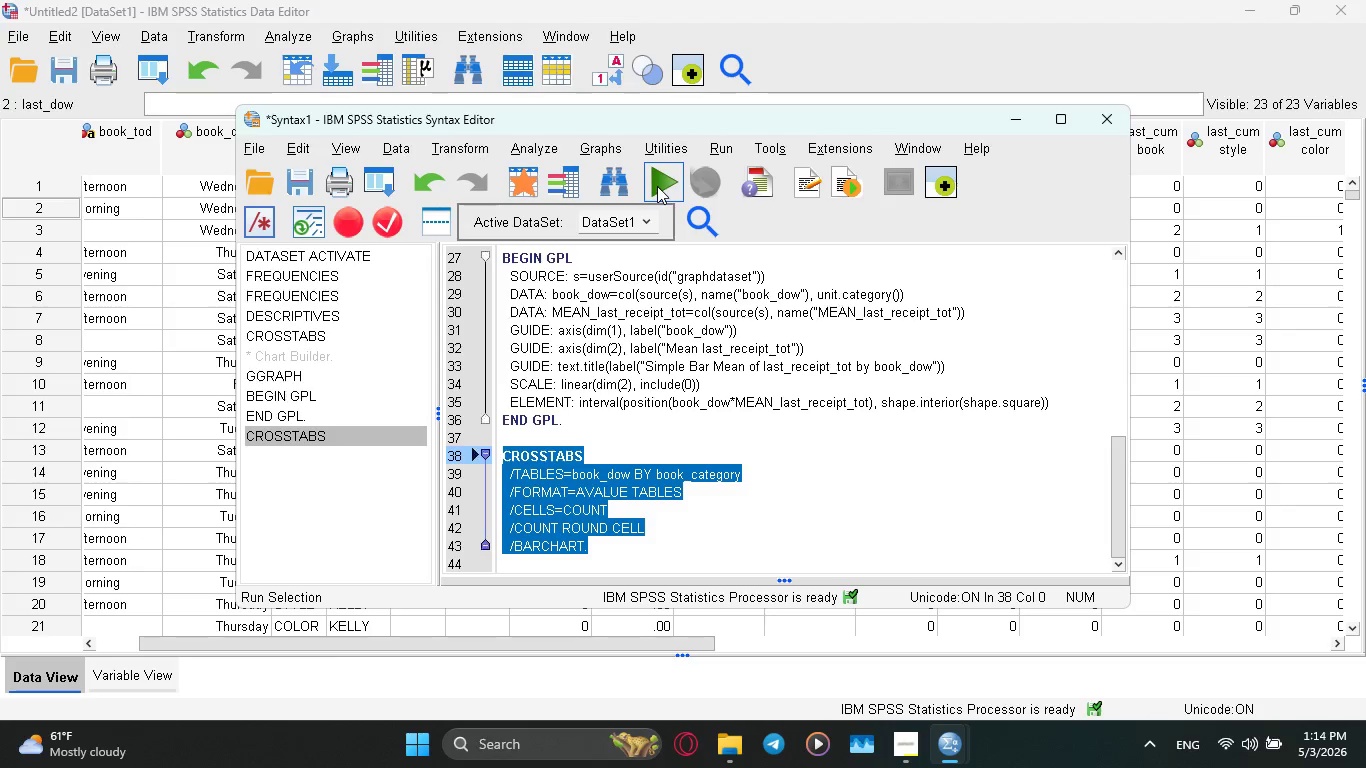 
left_click([657, 186])
 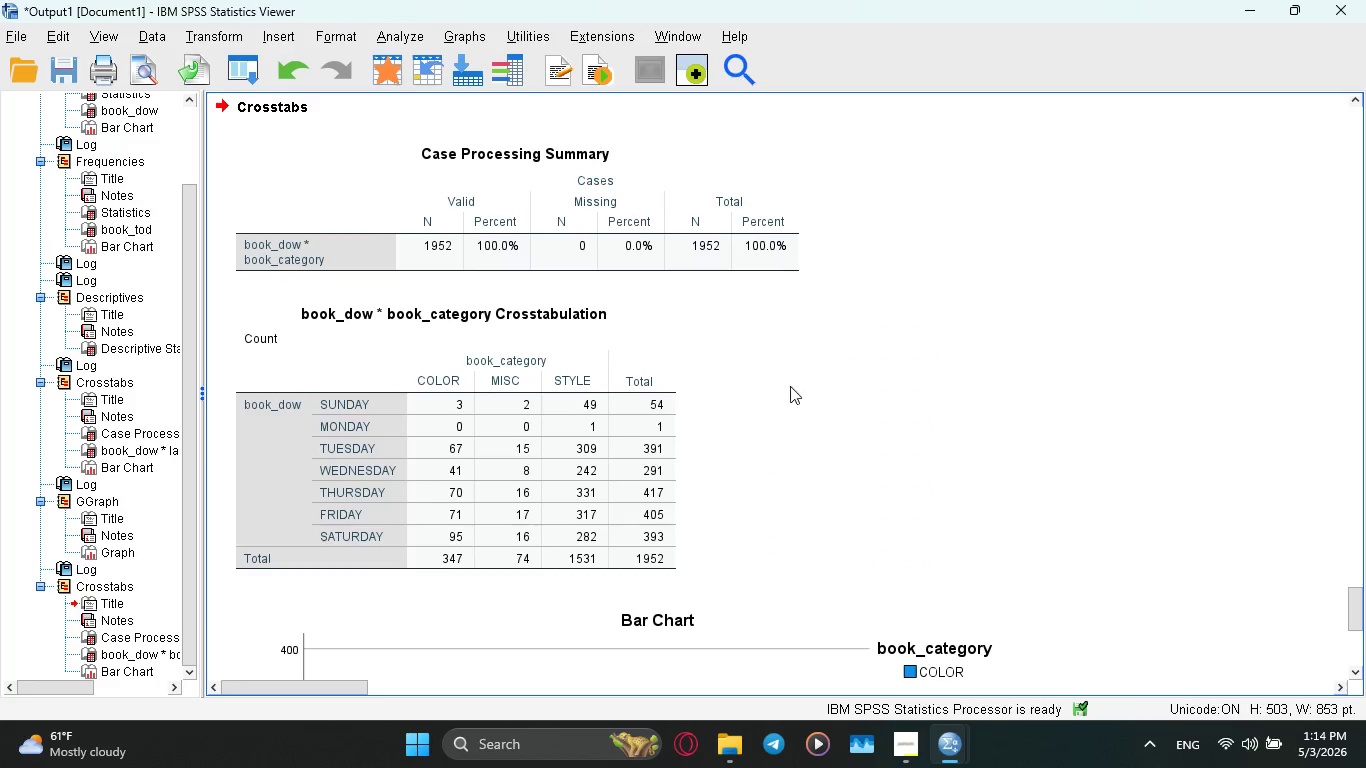 
scroll: coordinate [792, 432], scroll_direction: down, amount: 3.0
 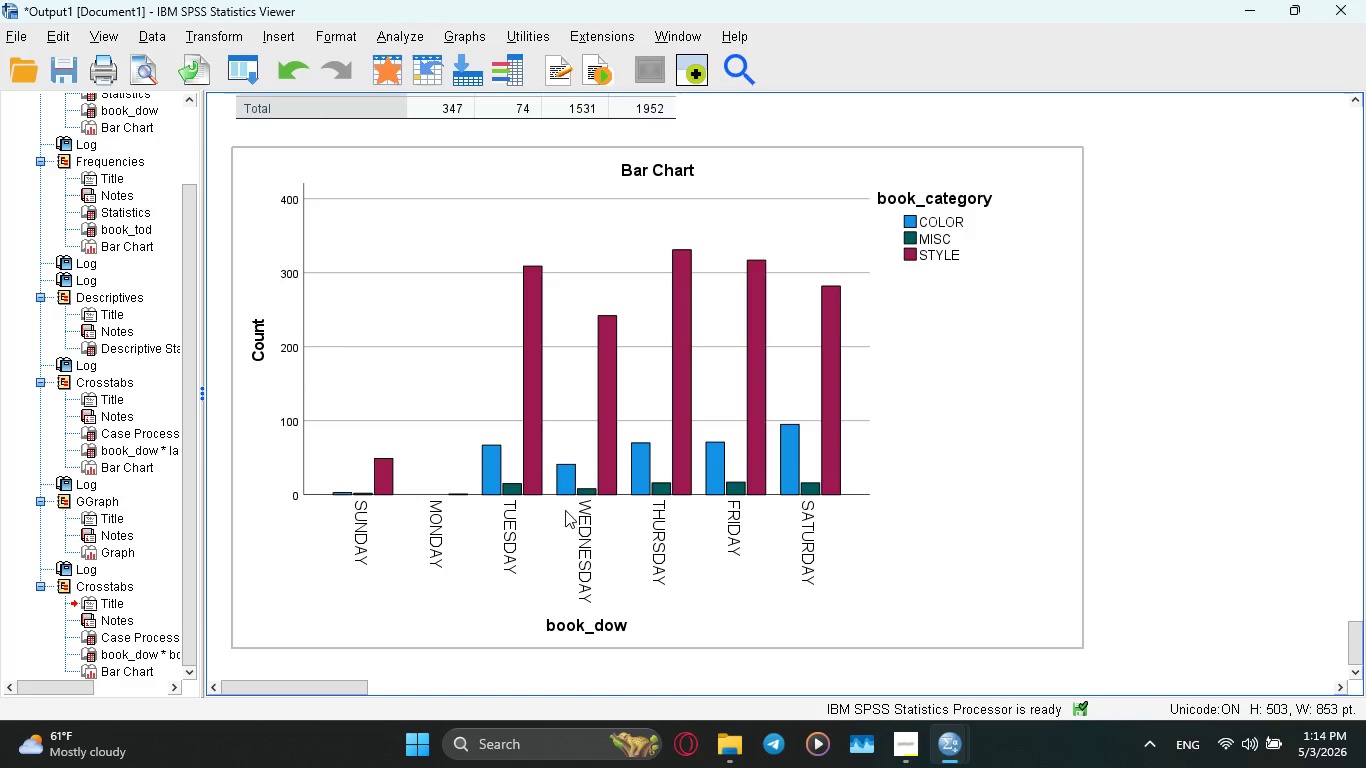 
wait(7.86)
 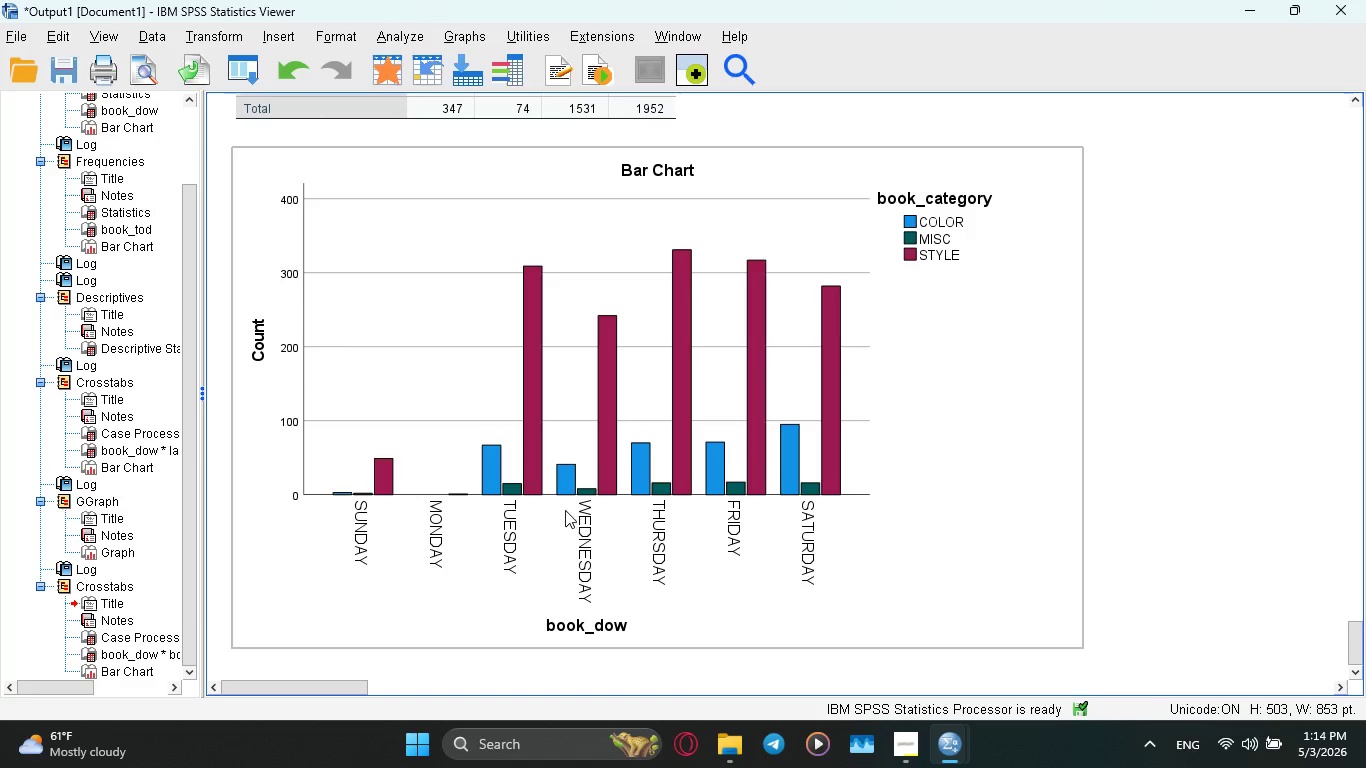 
scroll: coordinate [572, 439], scroll_direction: up, amount: 3.0
 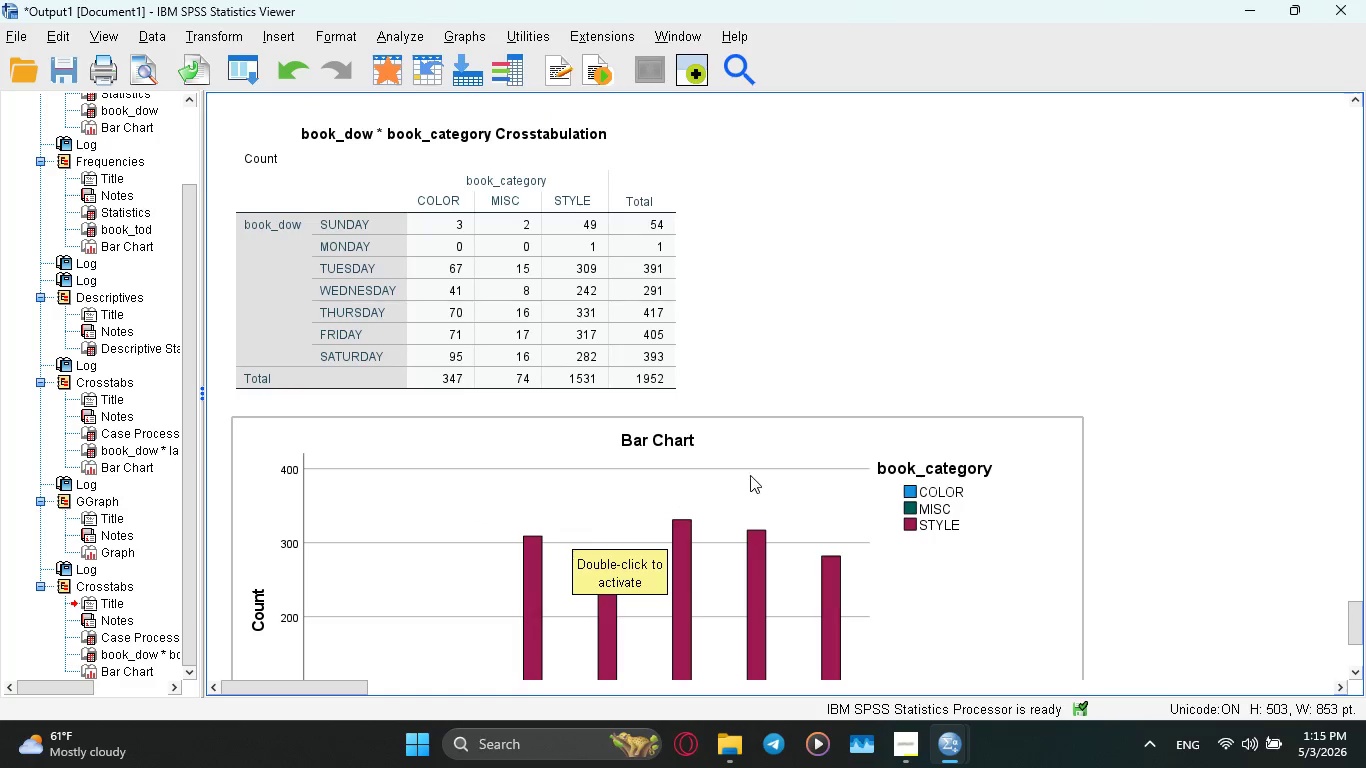 
scroll: coordinate [735, 473], scroll_direction: down, amount: 2.0
 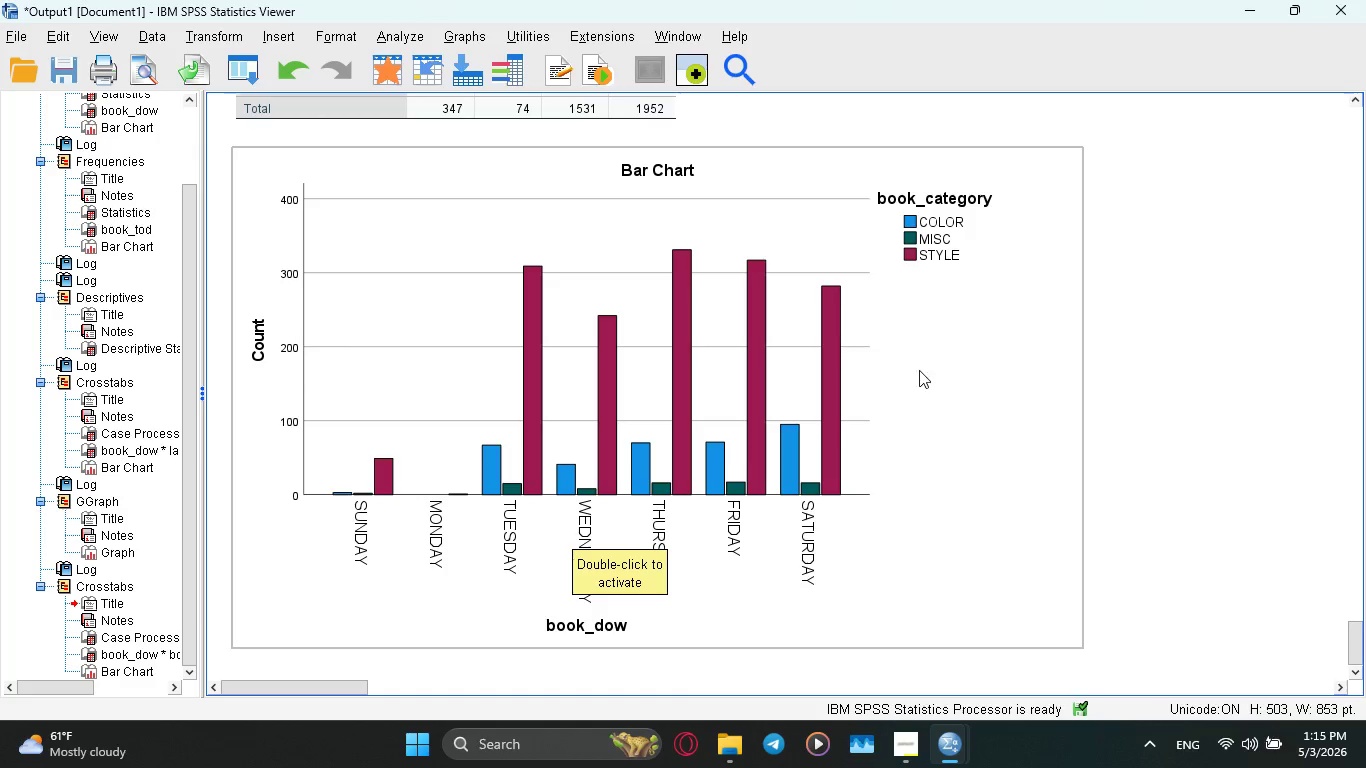 
wait(7.6)
 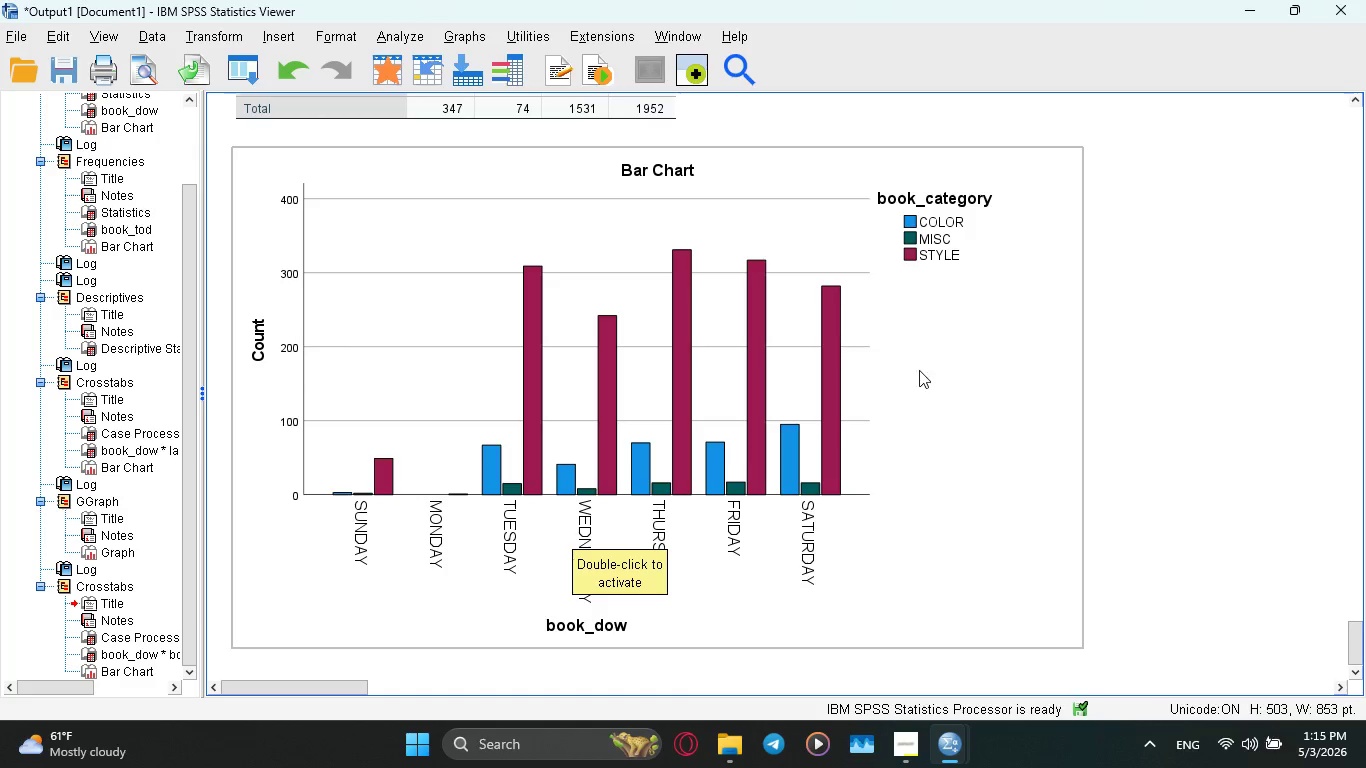 
mouse_move([939, 719])
 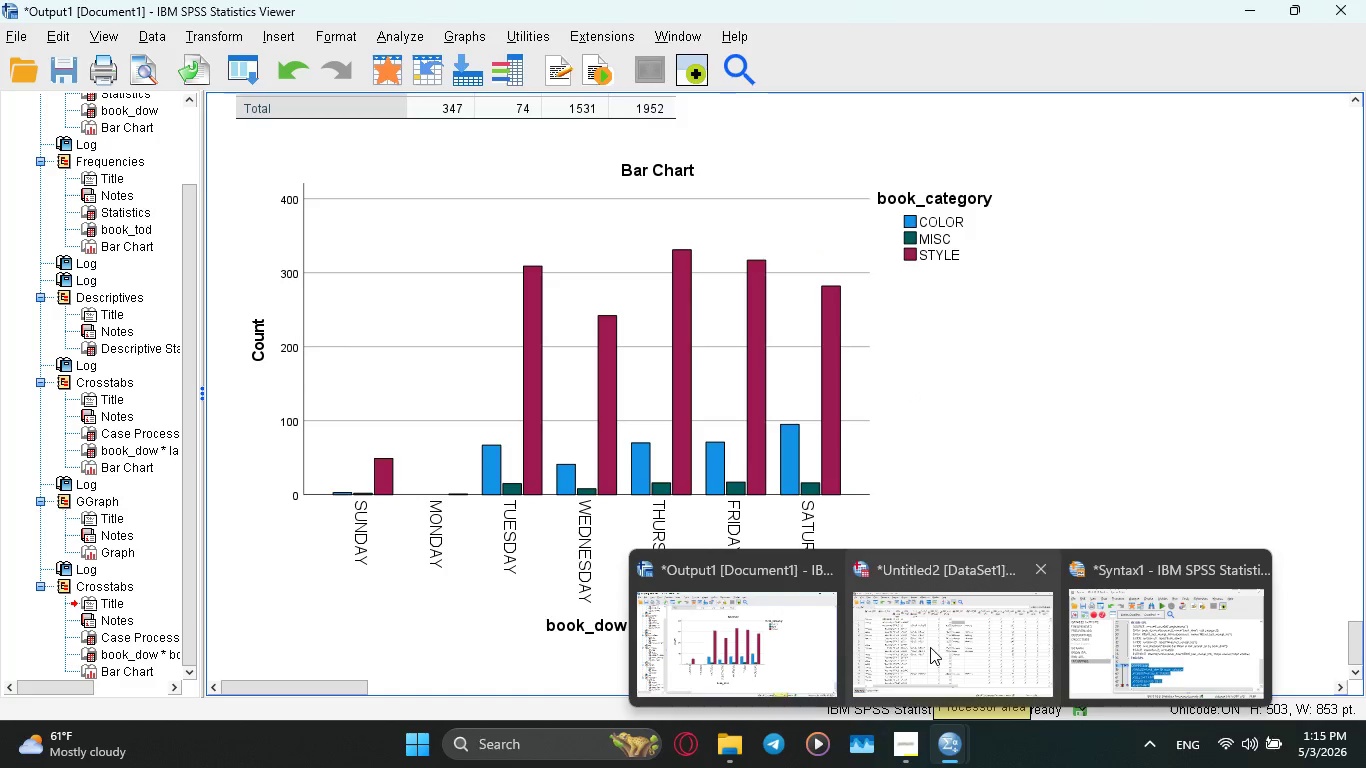 
left_click([930, 647])
 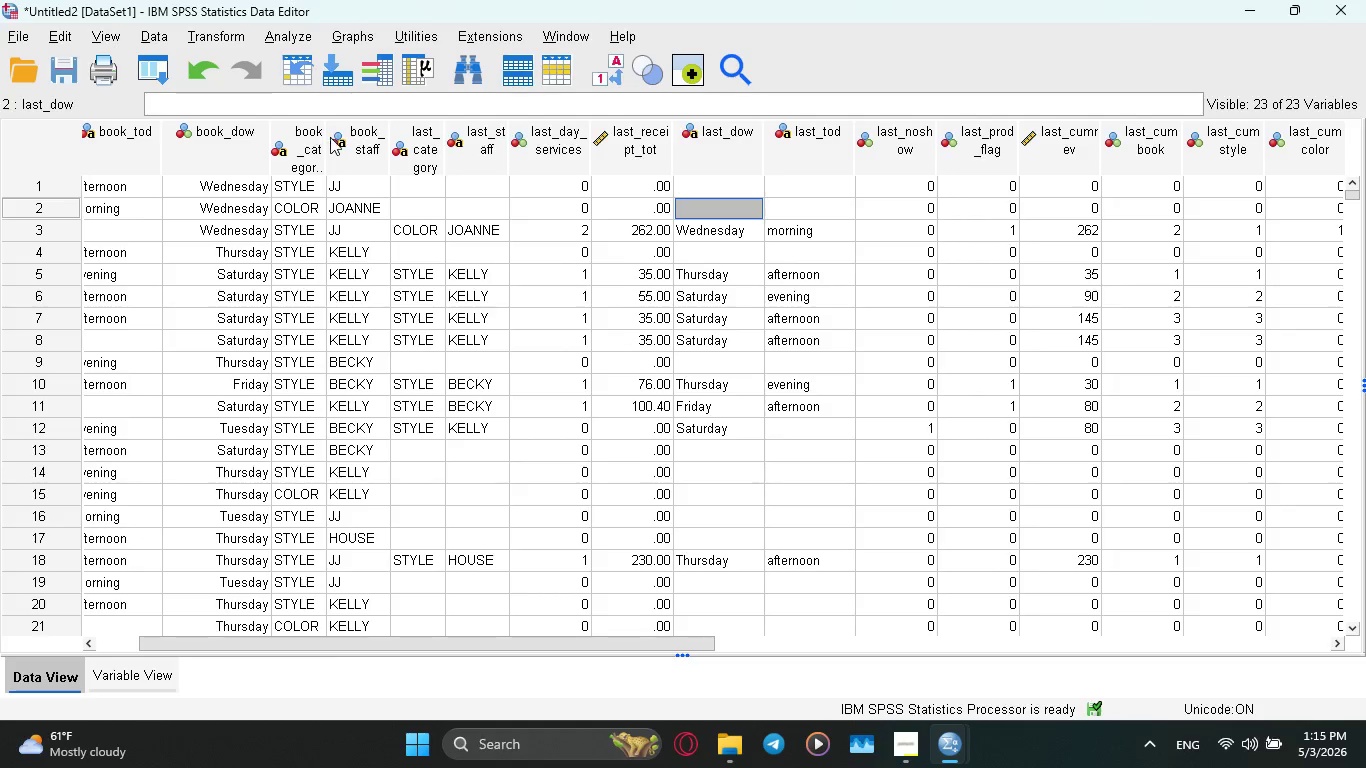 
left_click_drag(start_coordinate=[323, 130], to_coordinate=[378, 144])
 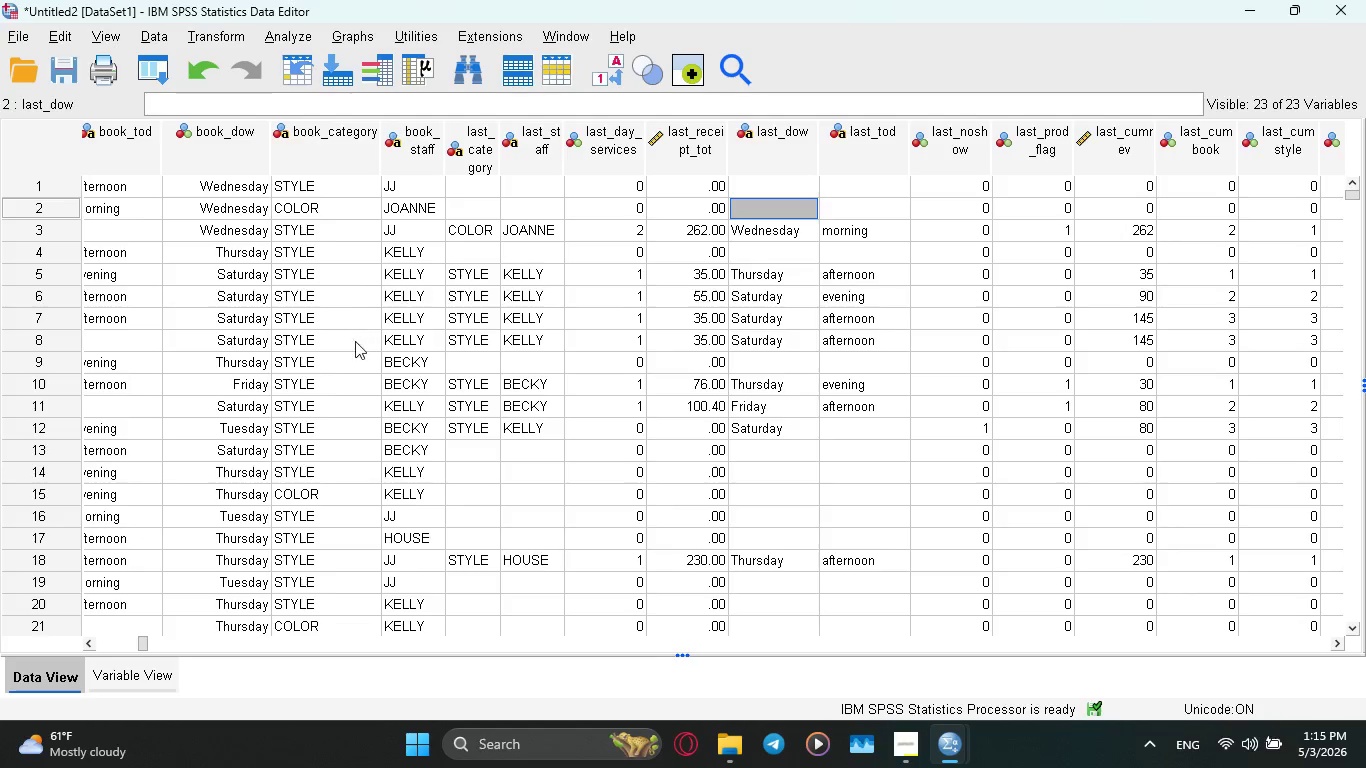 
scroll: coordinate [353, 357], scroll_direction: down, amount: 12.0
 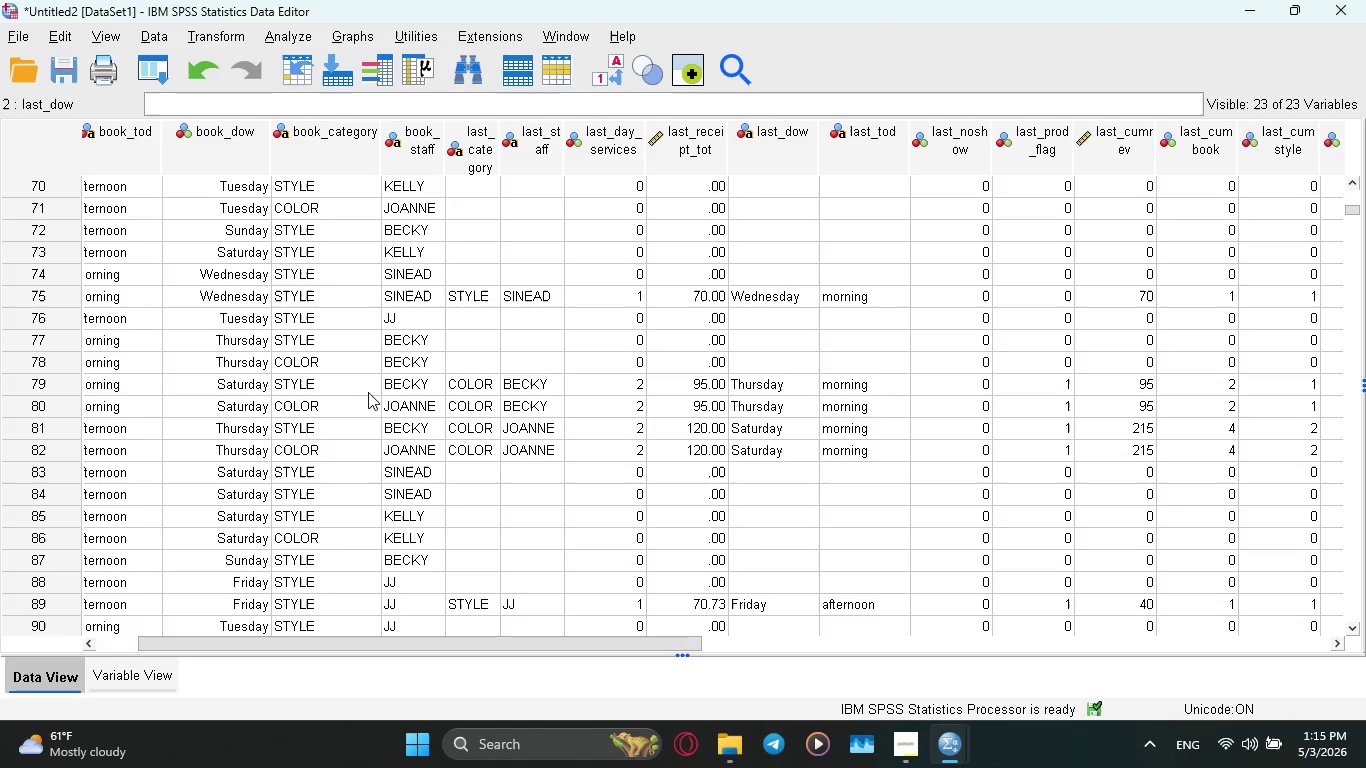 
scroll: coordinate [362, 420], scroll_direction: up, amount: 17.0
 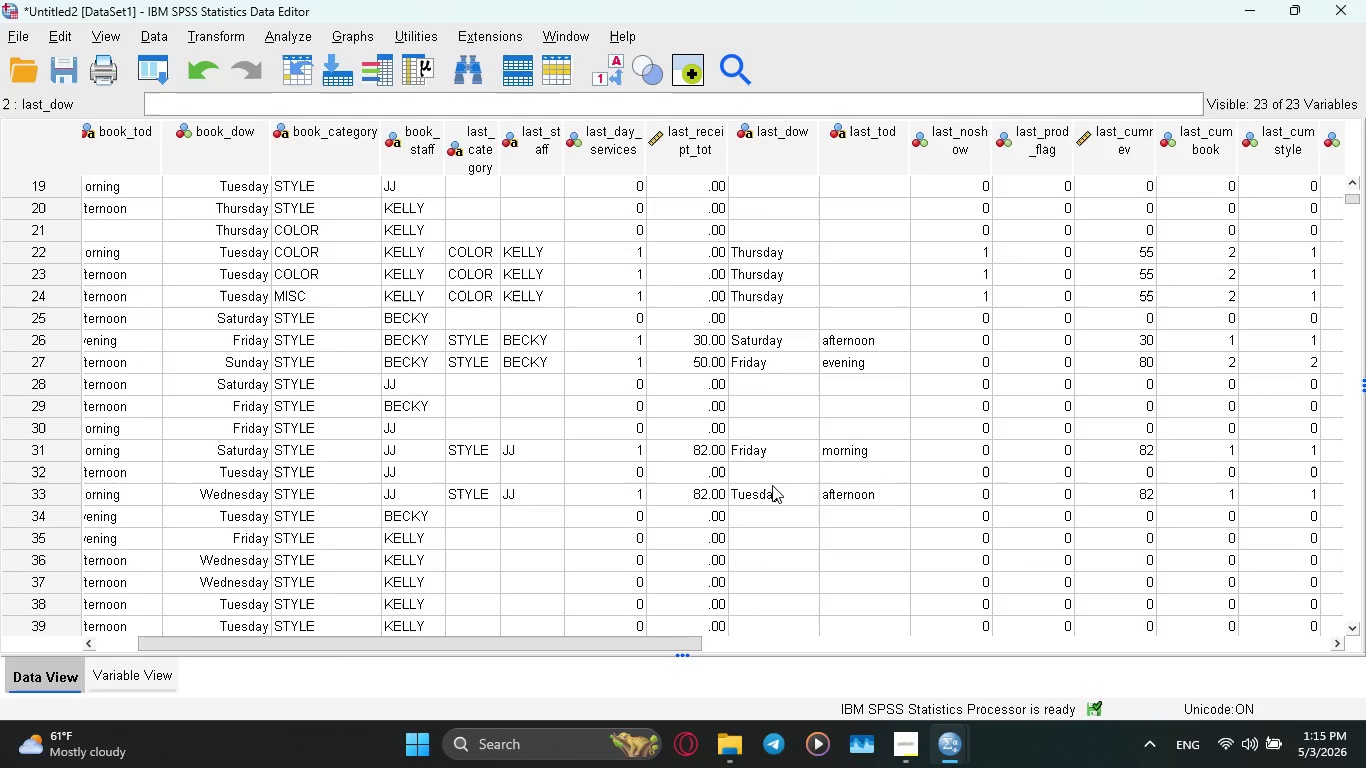 
wait(9.62)
 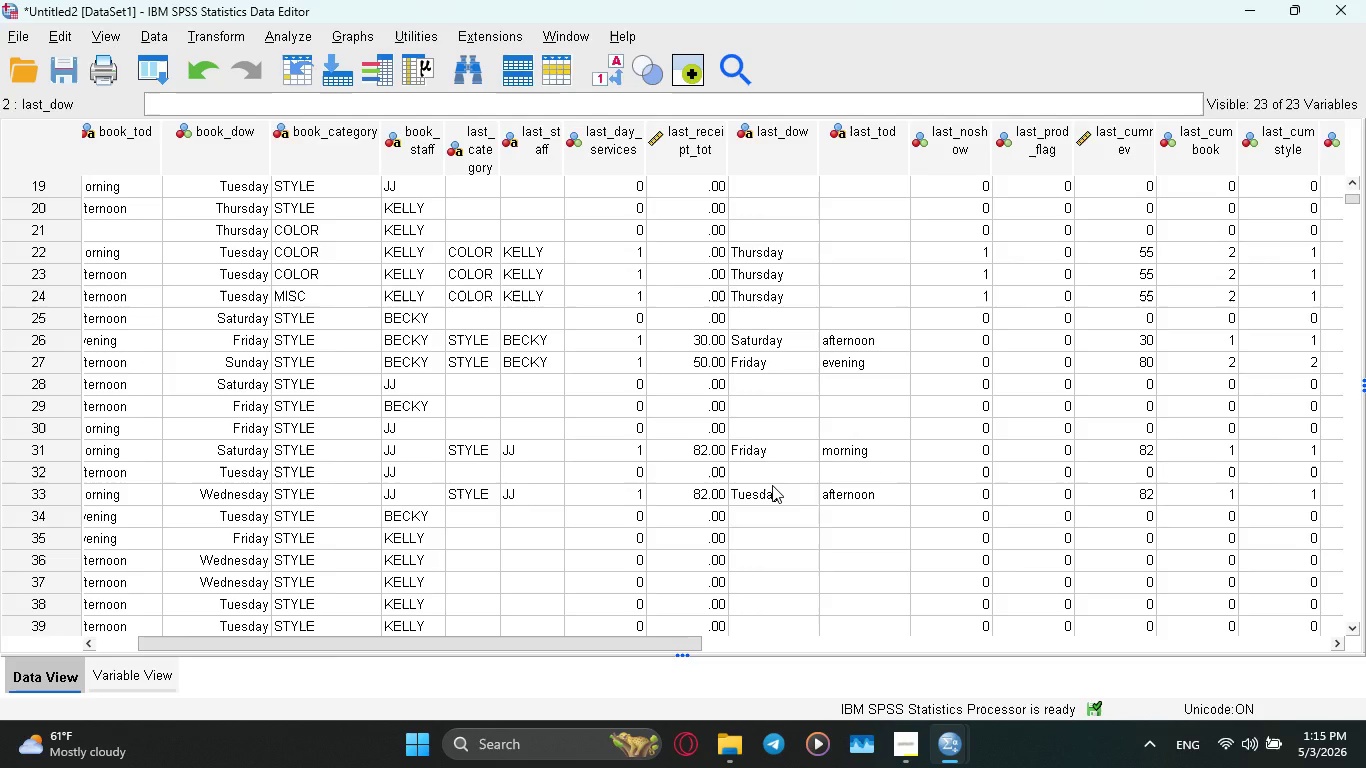 
left_click([731, 616])
 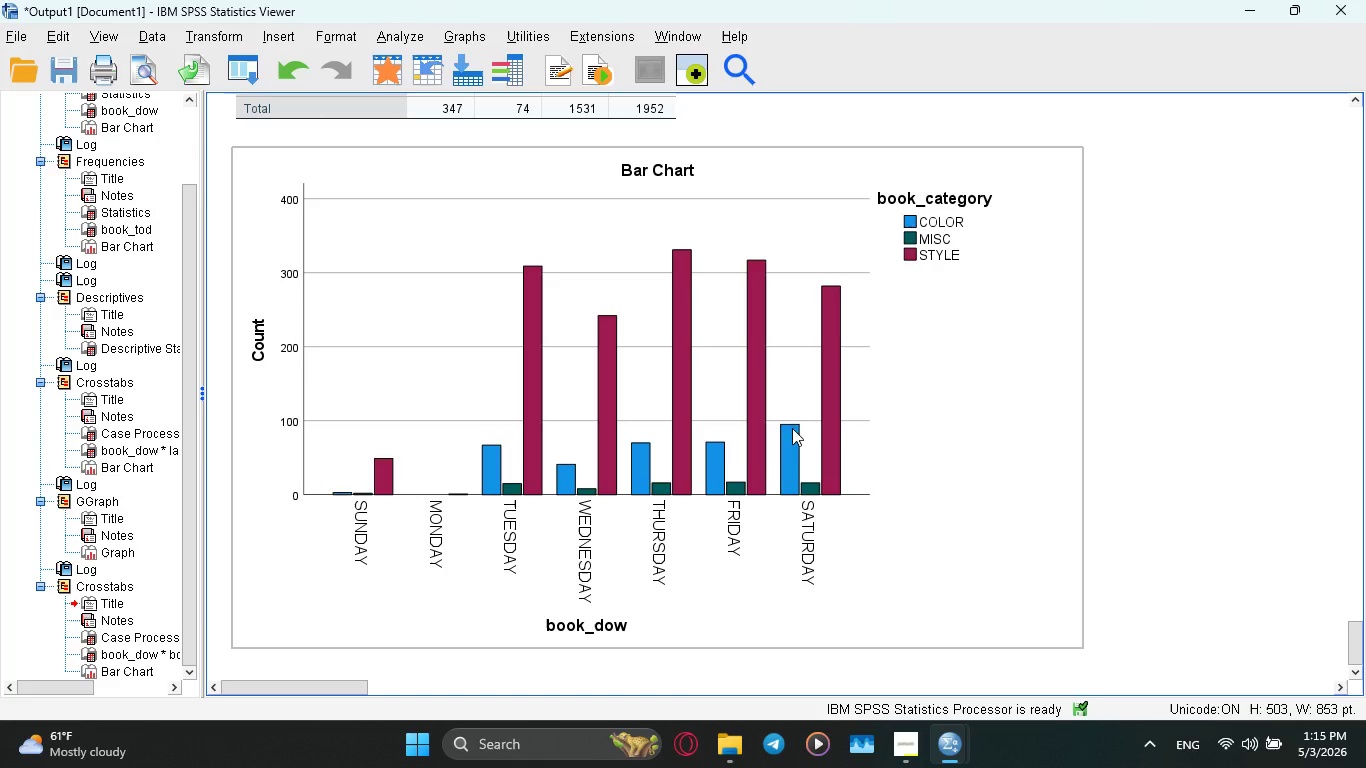 
scroll: coordinate [943, 224], scroll_direction: up, amount: 14.0
 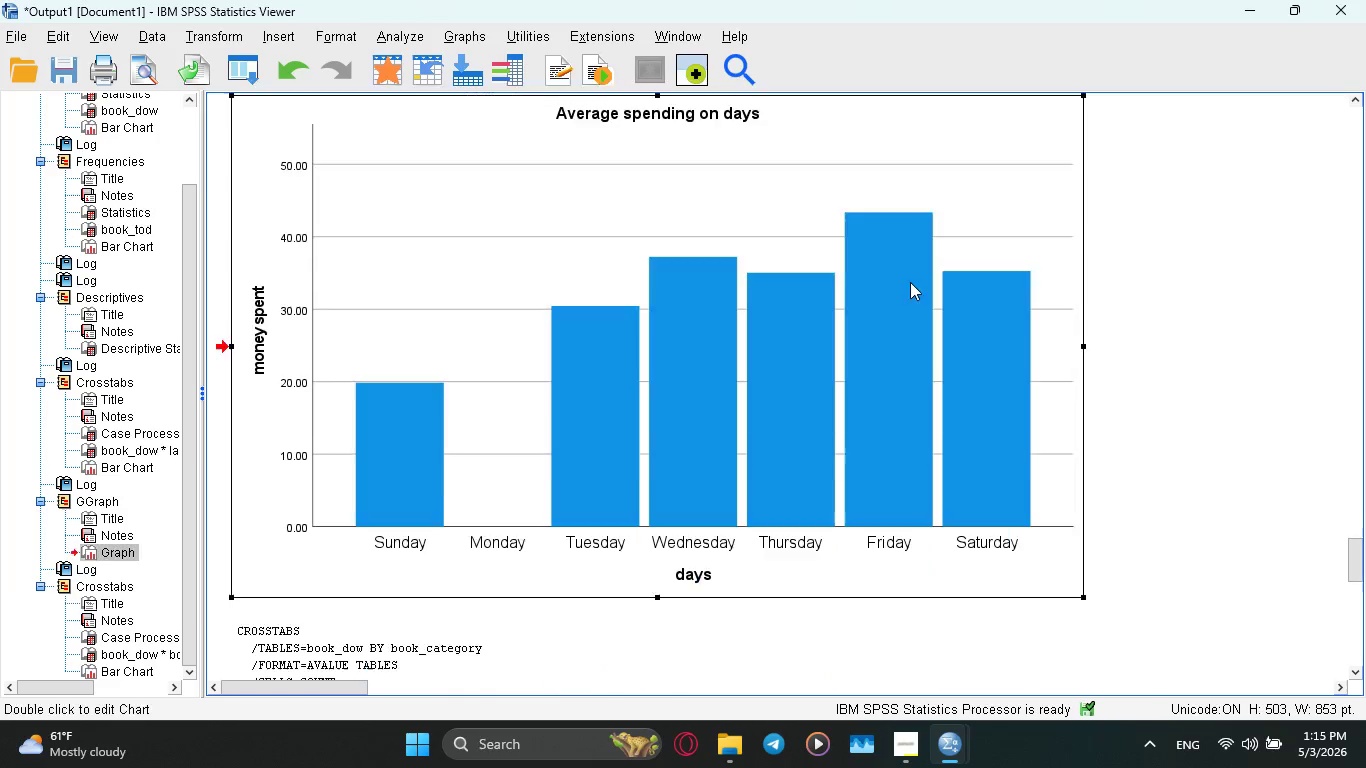 
double_click([910, 282])
 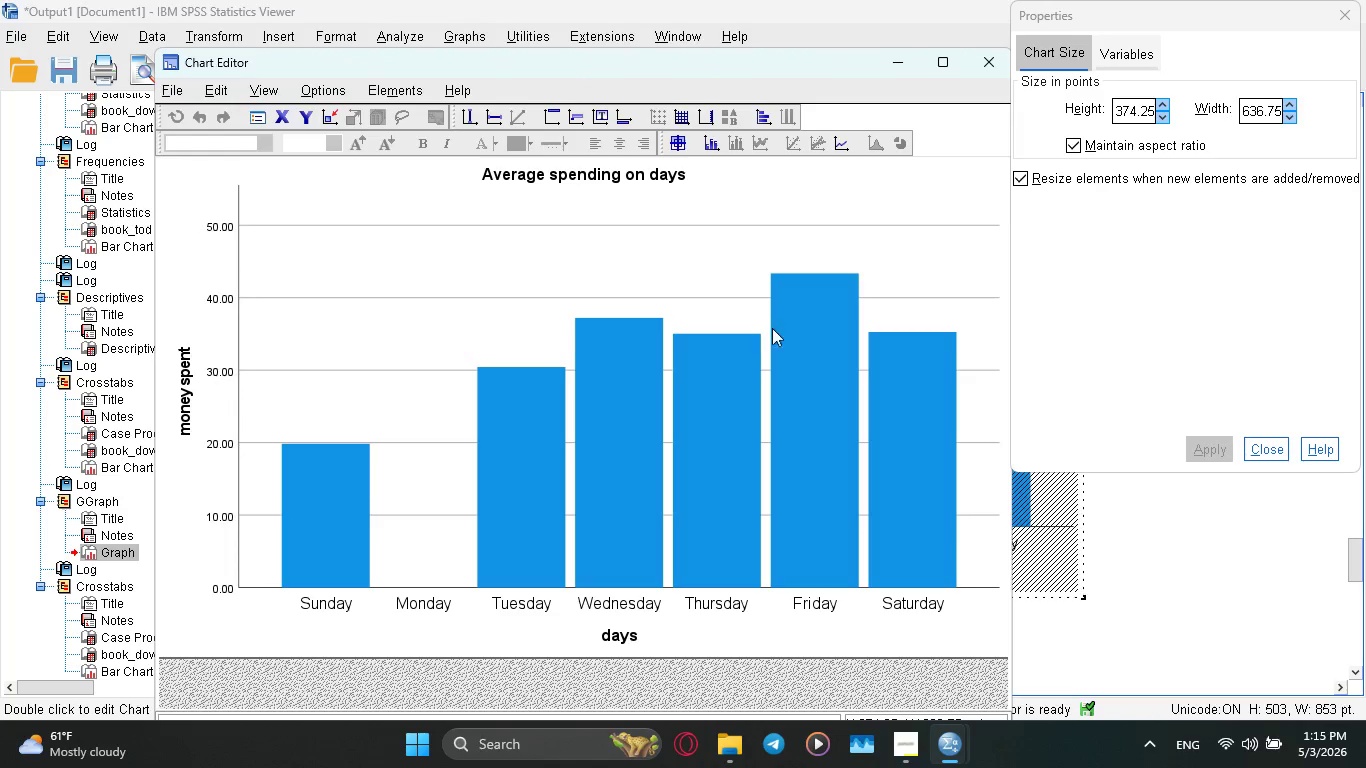 
left_click([794, 337])
 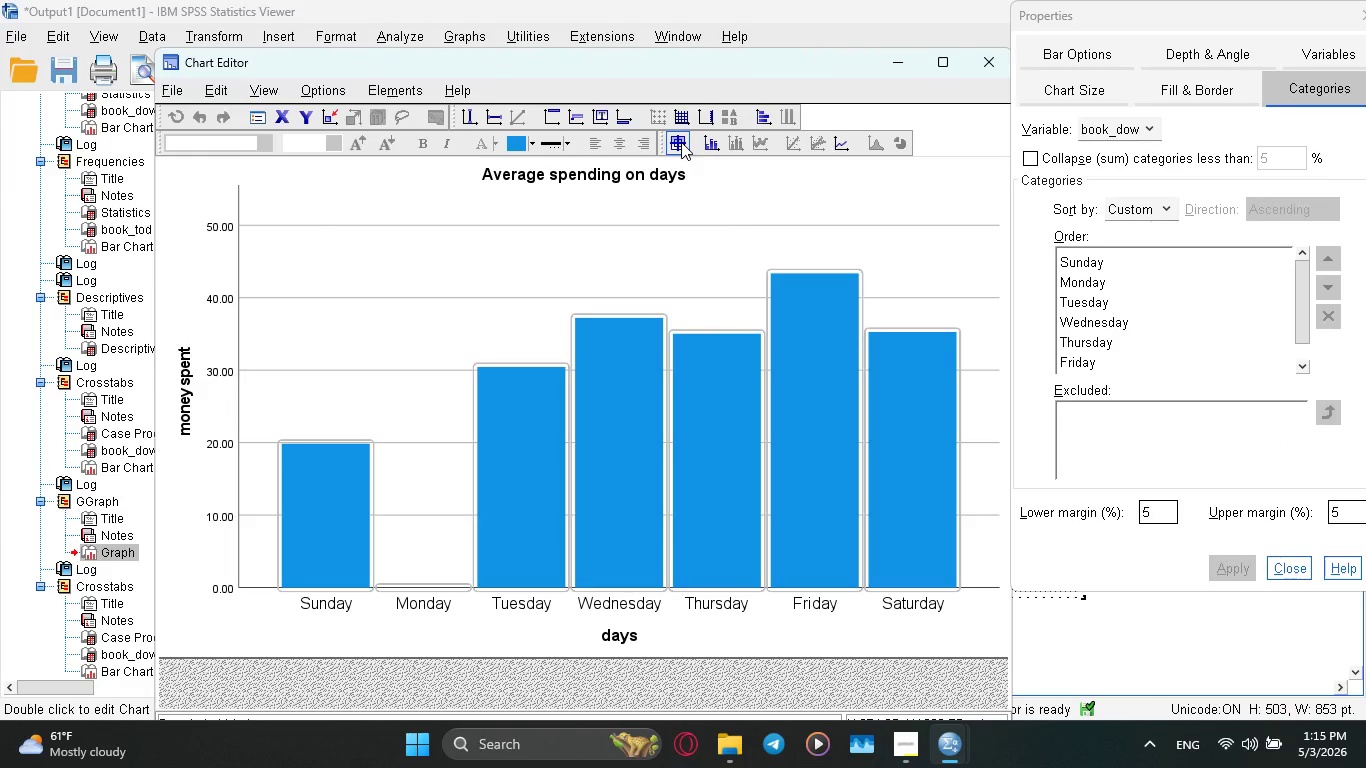 
wait(6.56)
 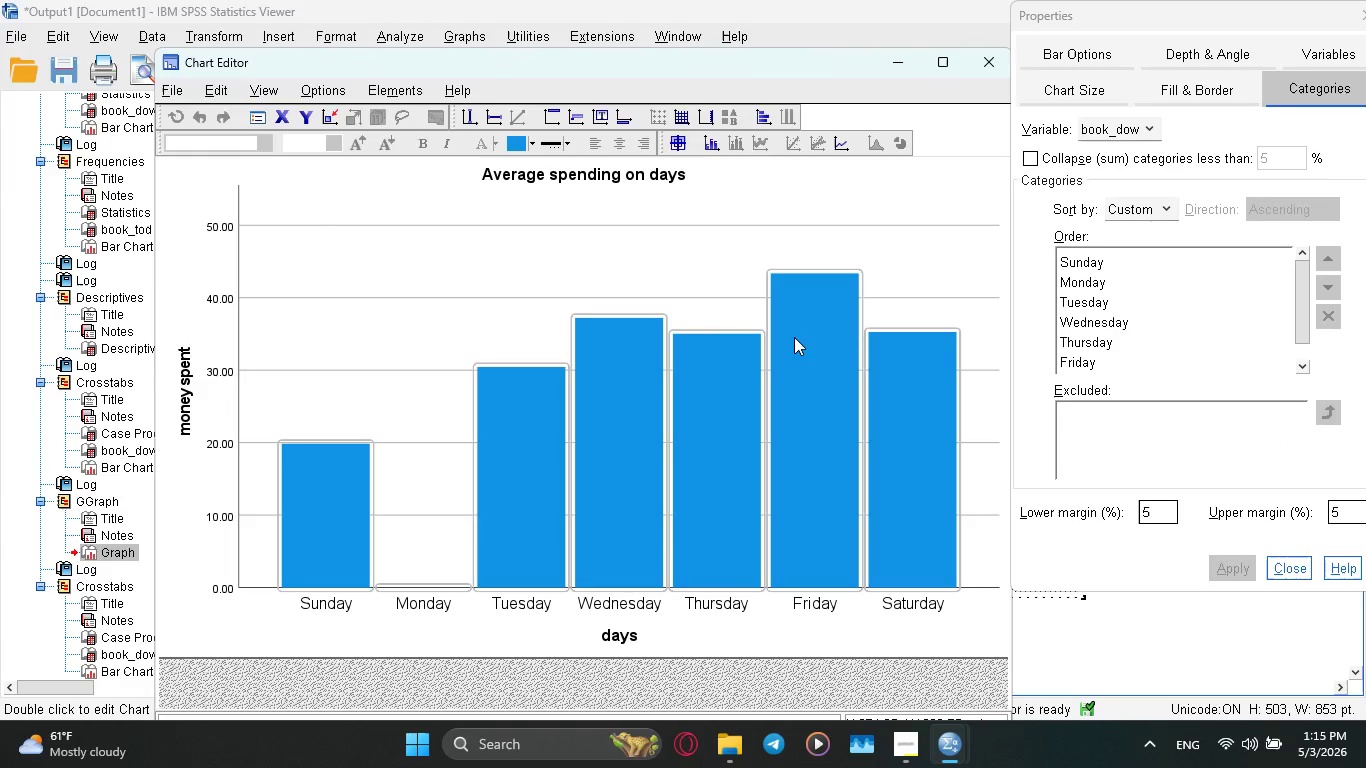 
left_click([681, 142])
 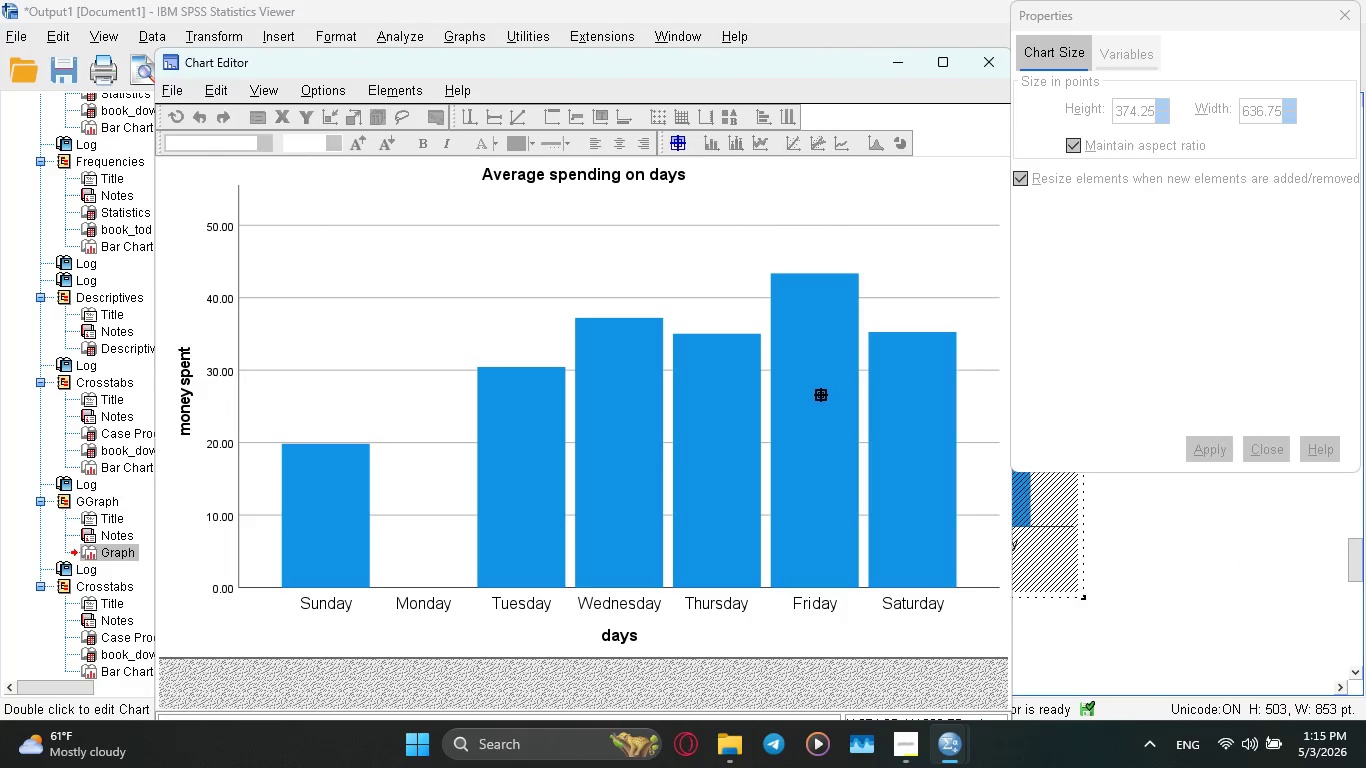 
left_click([816, 399])
 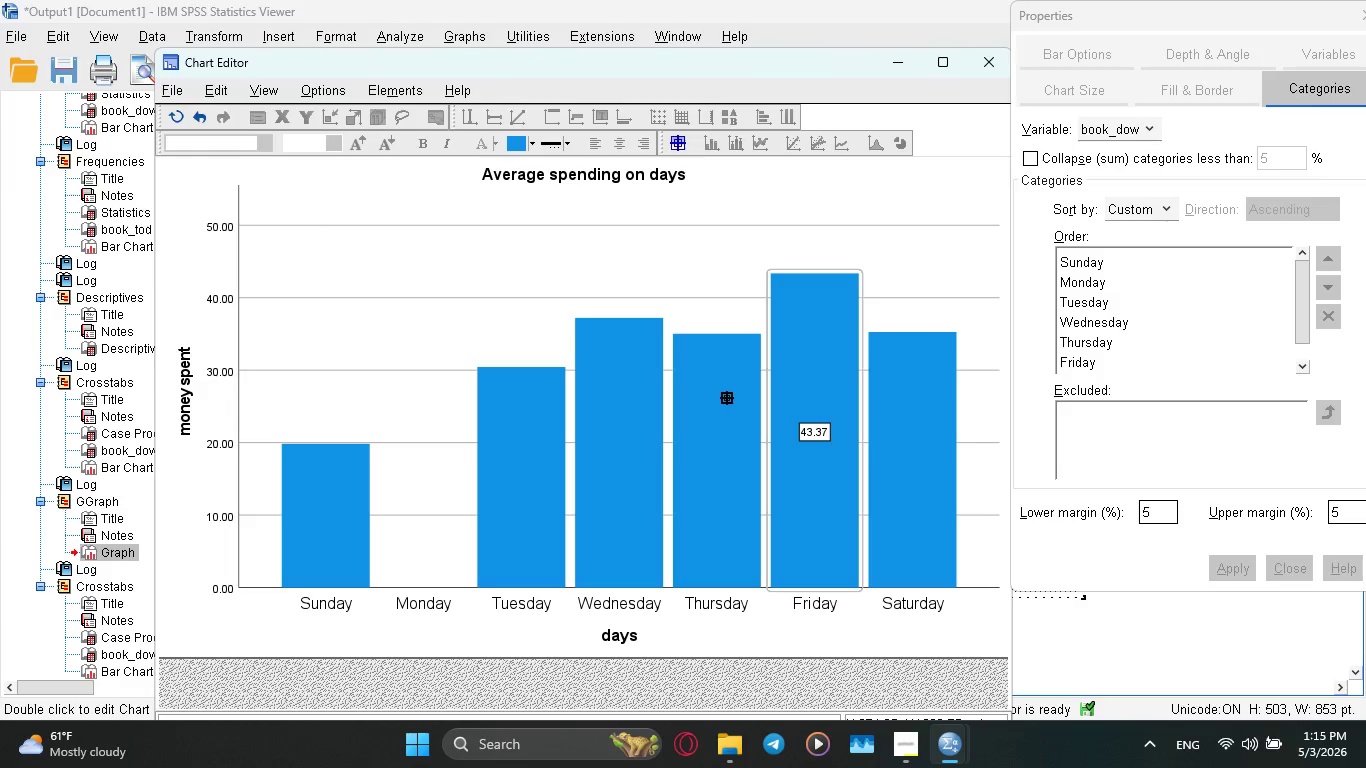 
left_click([724, 400])
 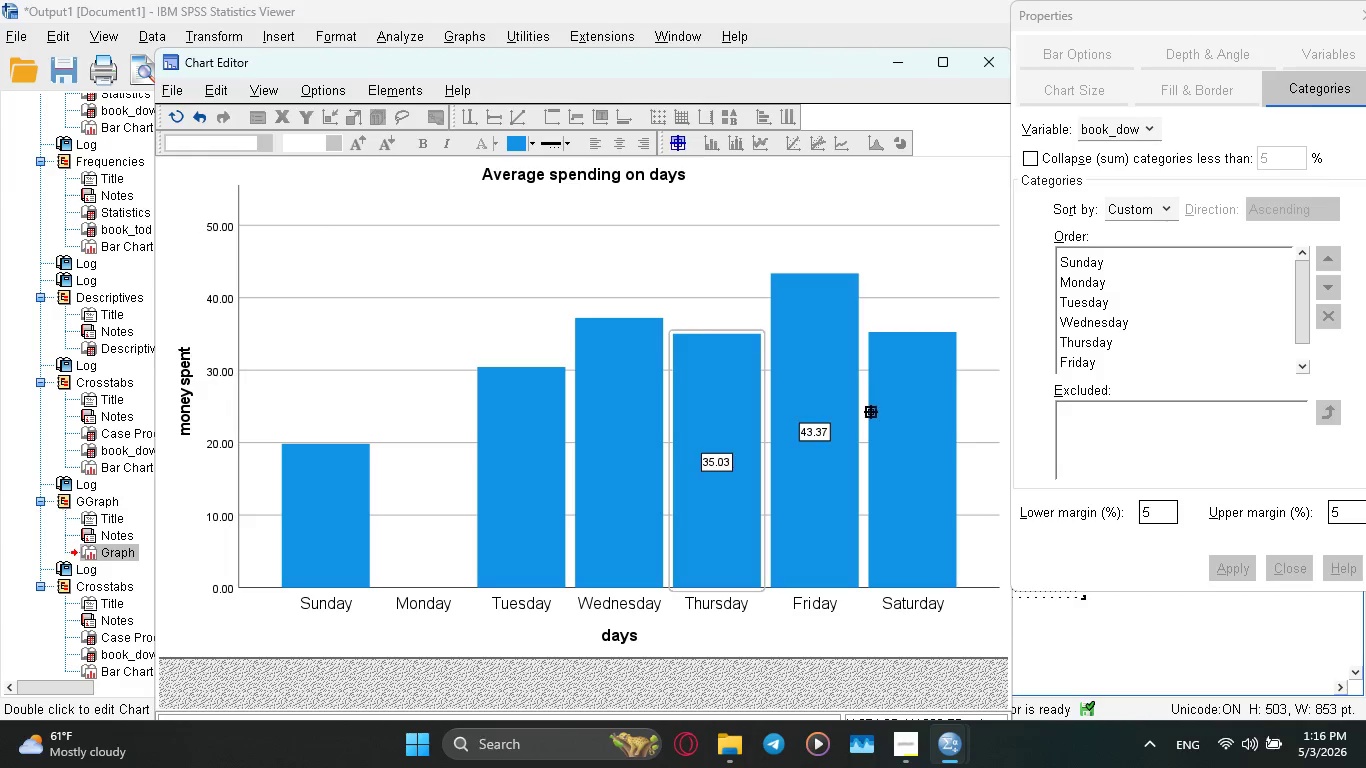 
left_click([901, 412])
 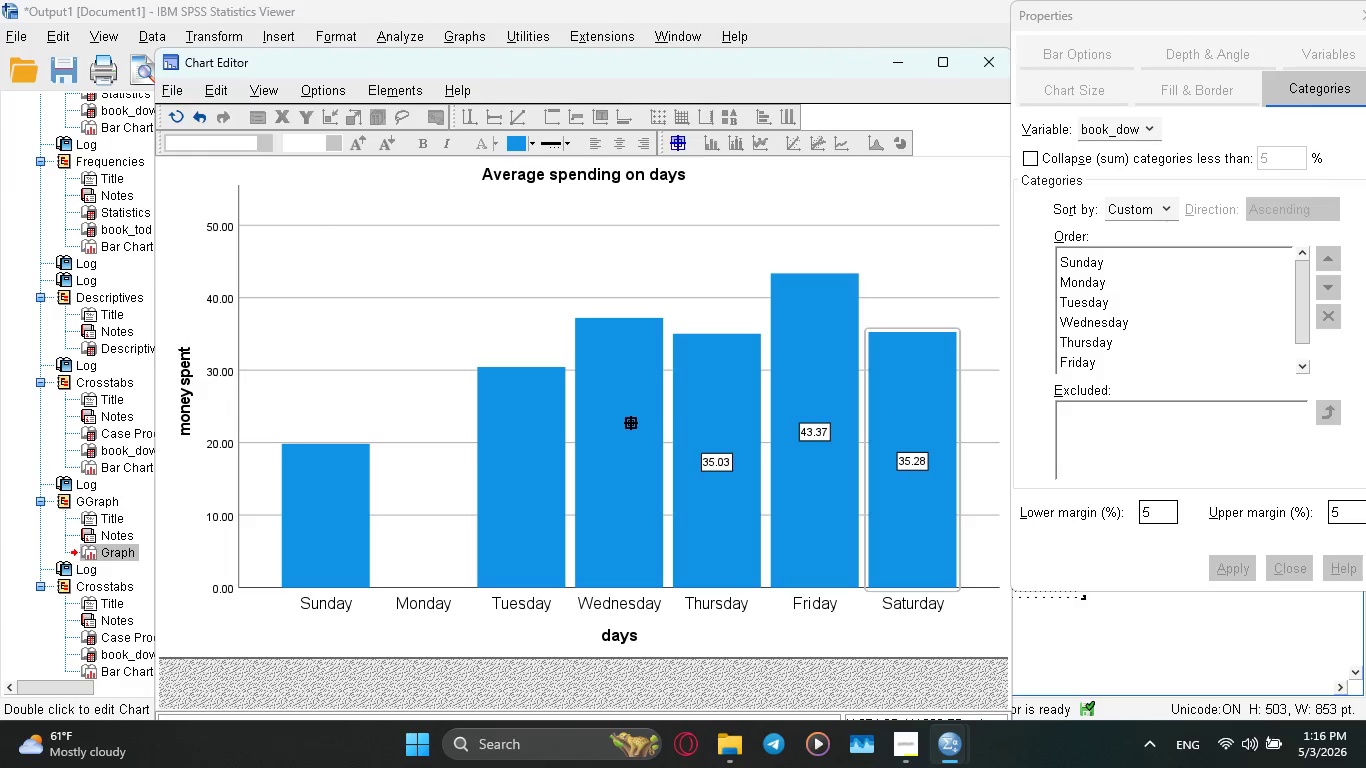 
left_click([629, 422])
 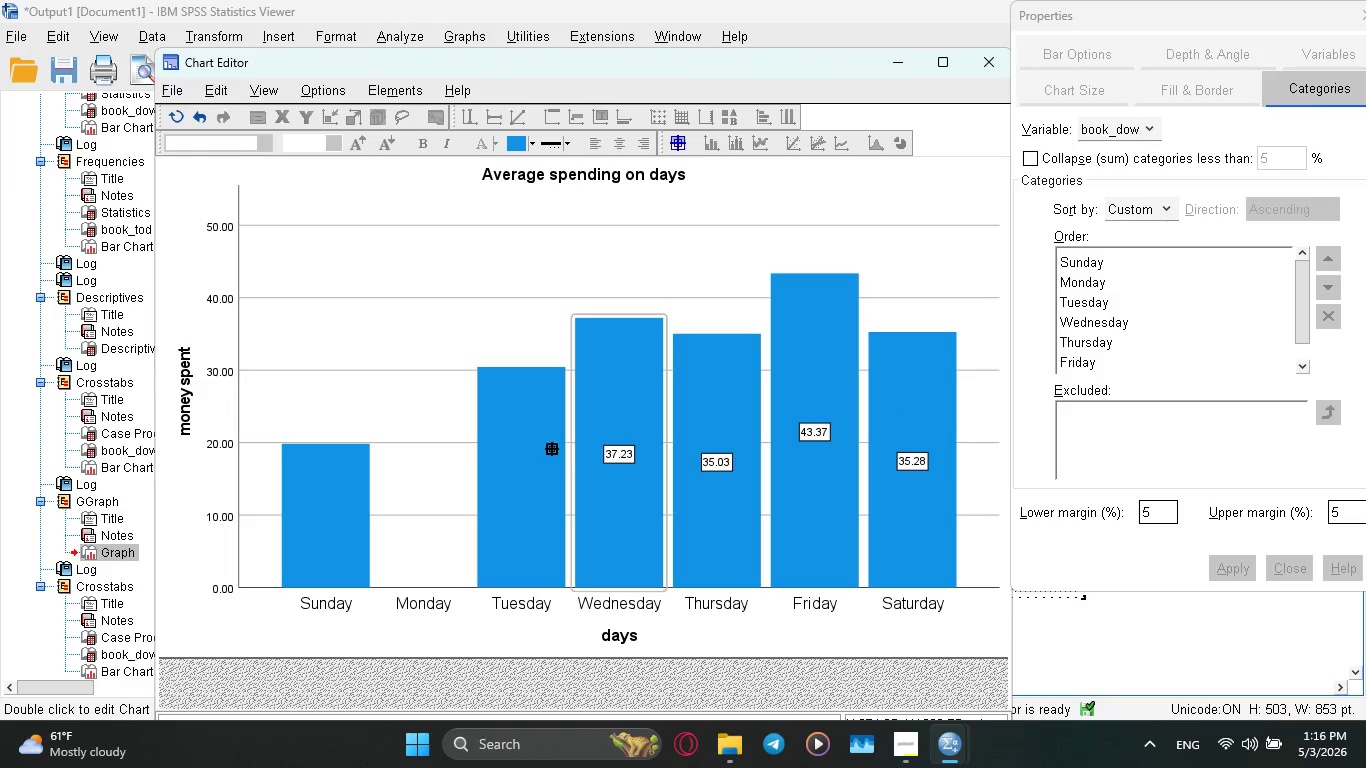 
left_click([548, 448])
 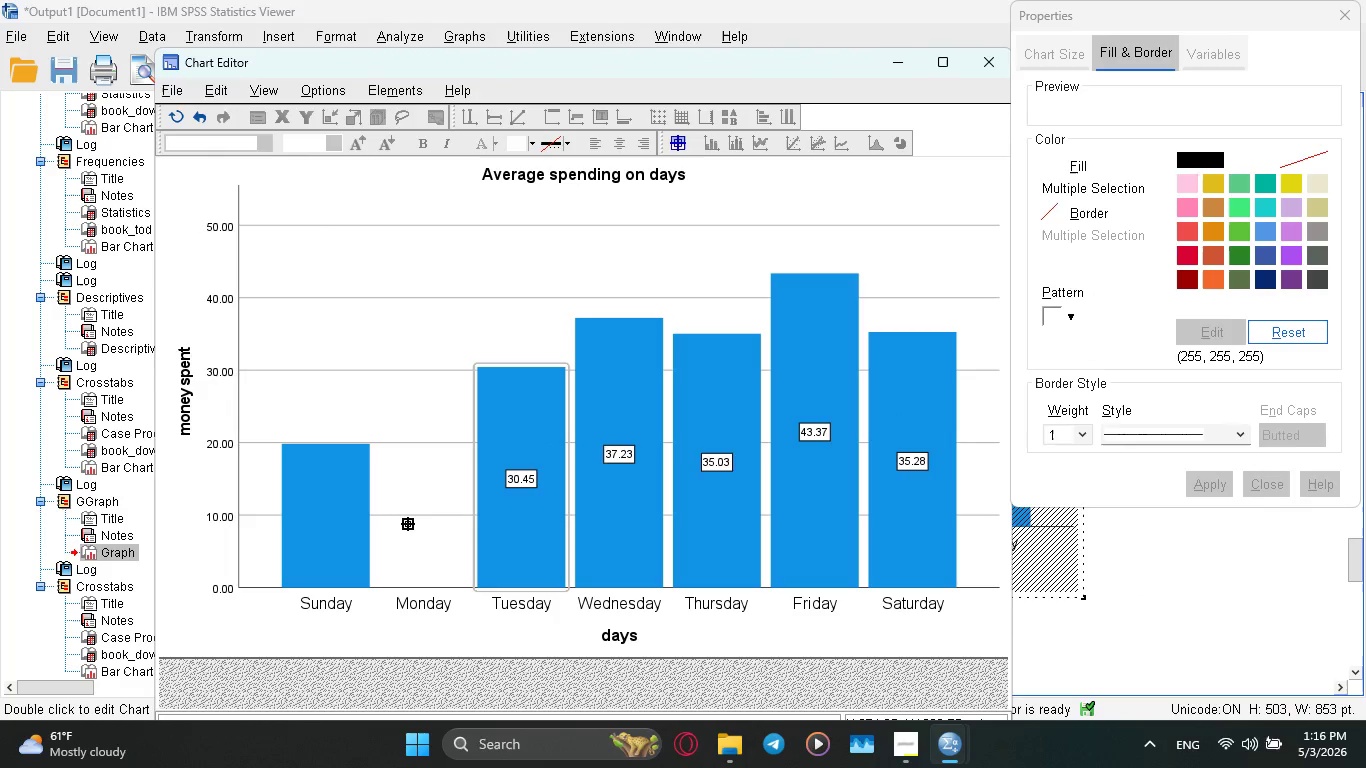 
left_click([336, 495])
 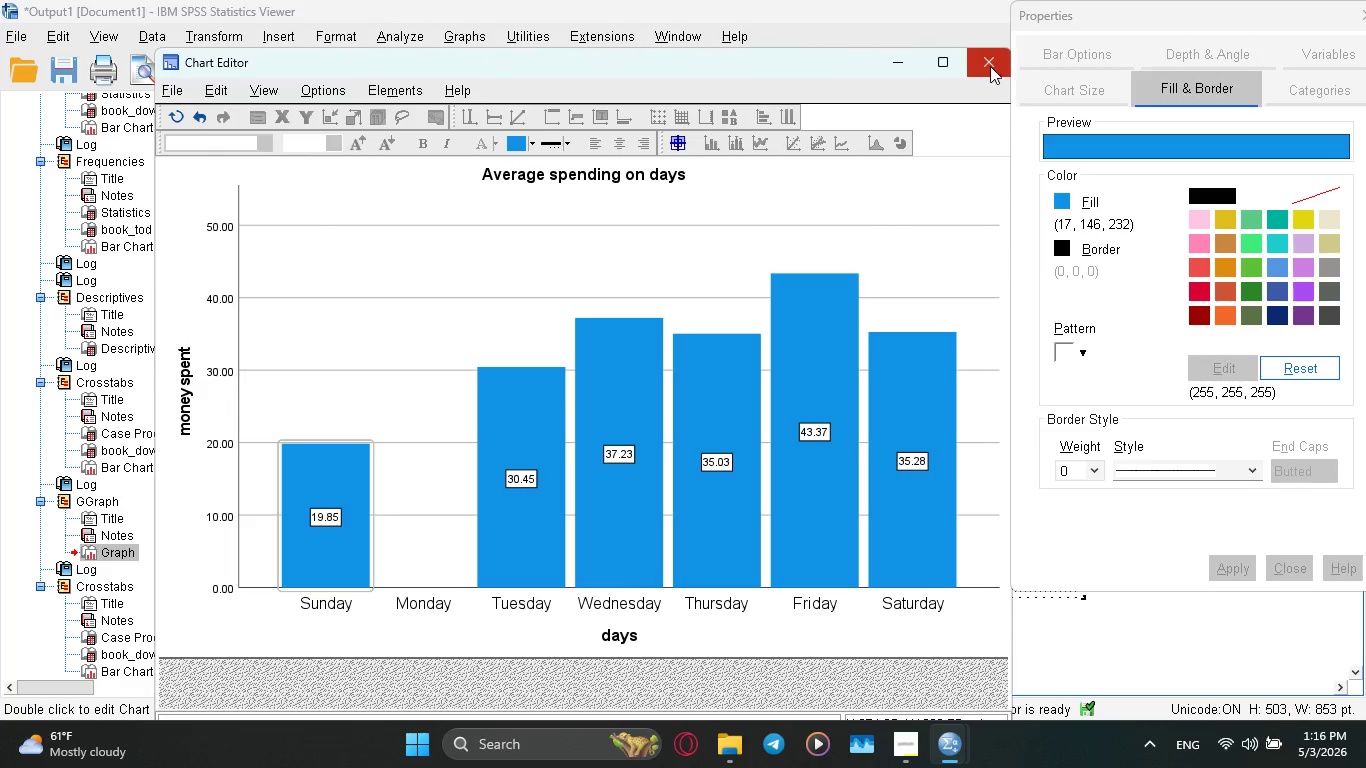 
wait(6.51)
 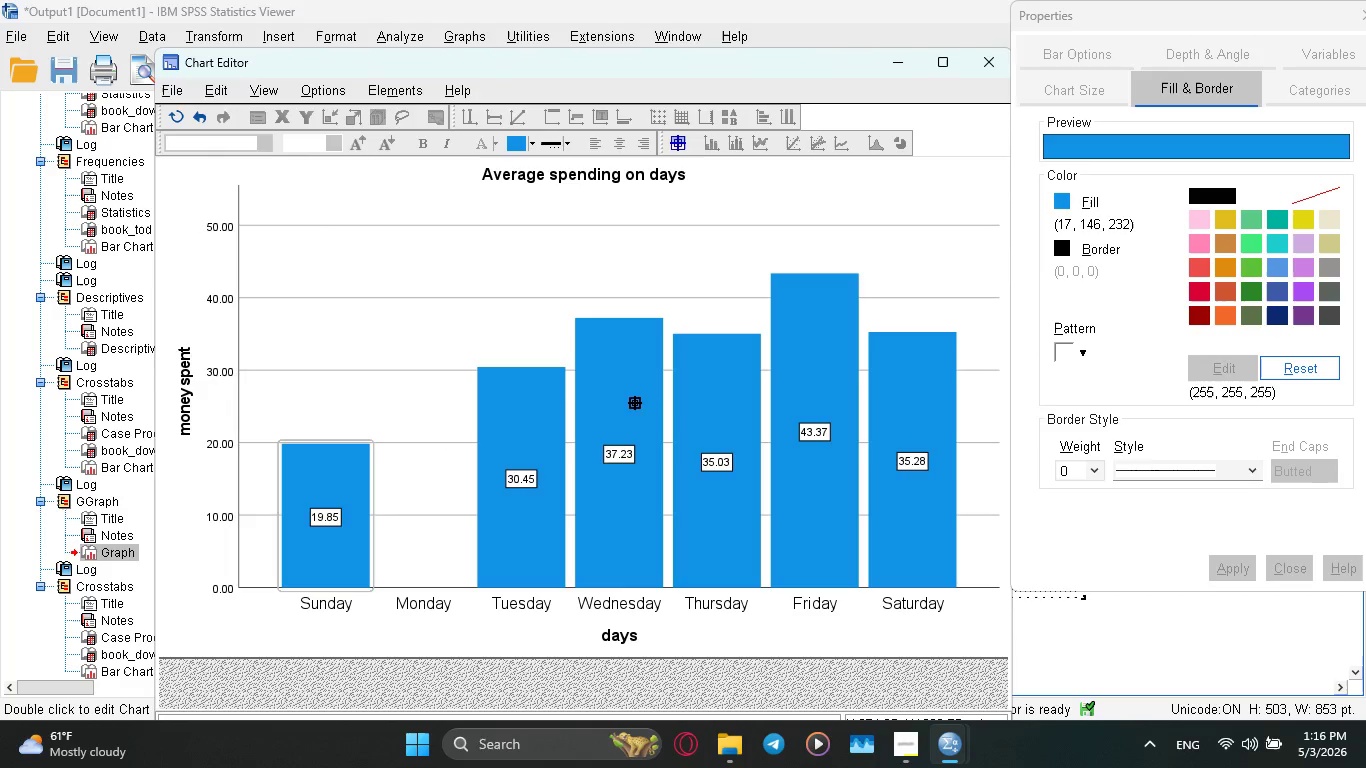 
left_click([991, 69])
 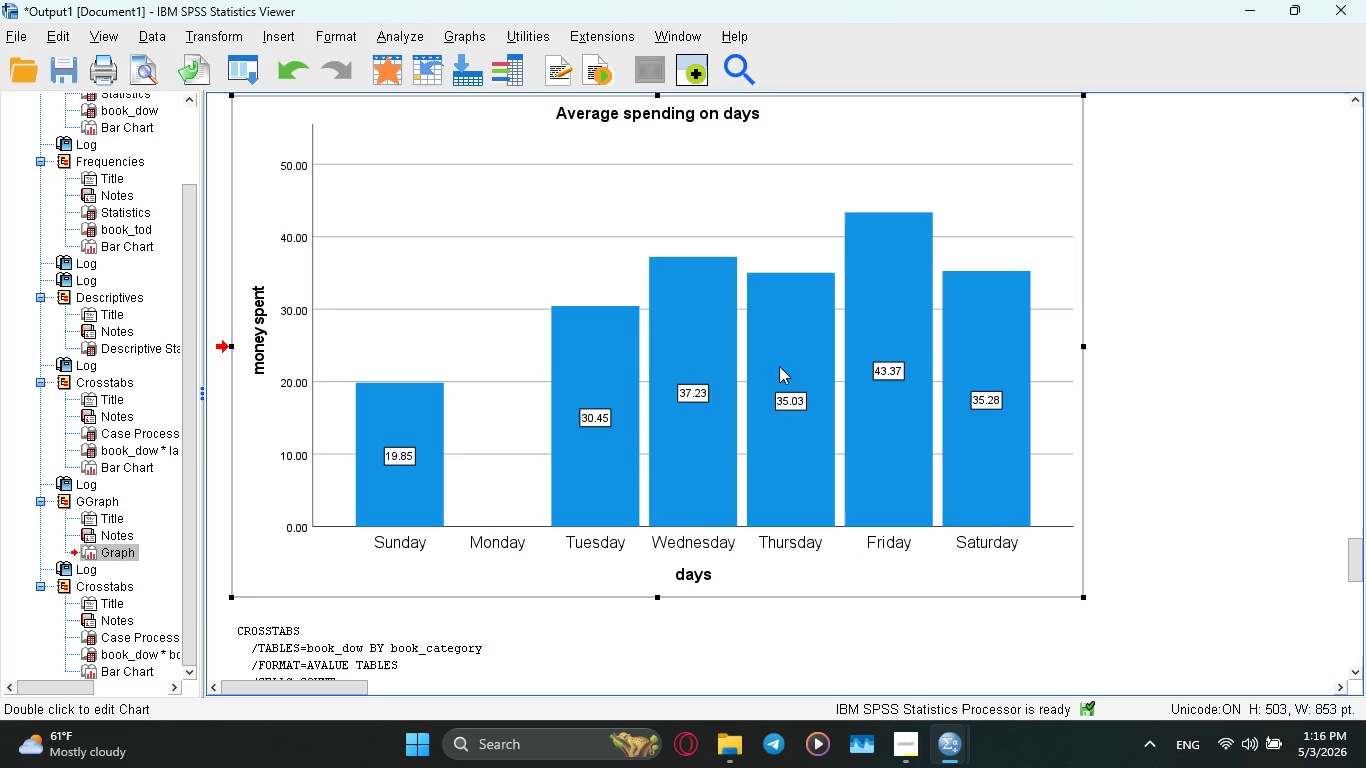 
scroll: coordinate [910, 364], scroll_direction: down, amount: 13.0
 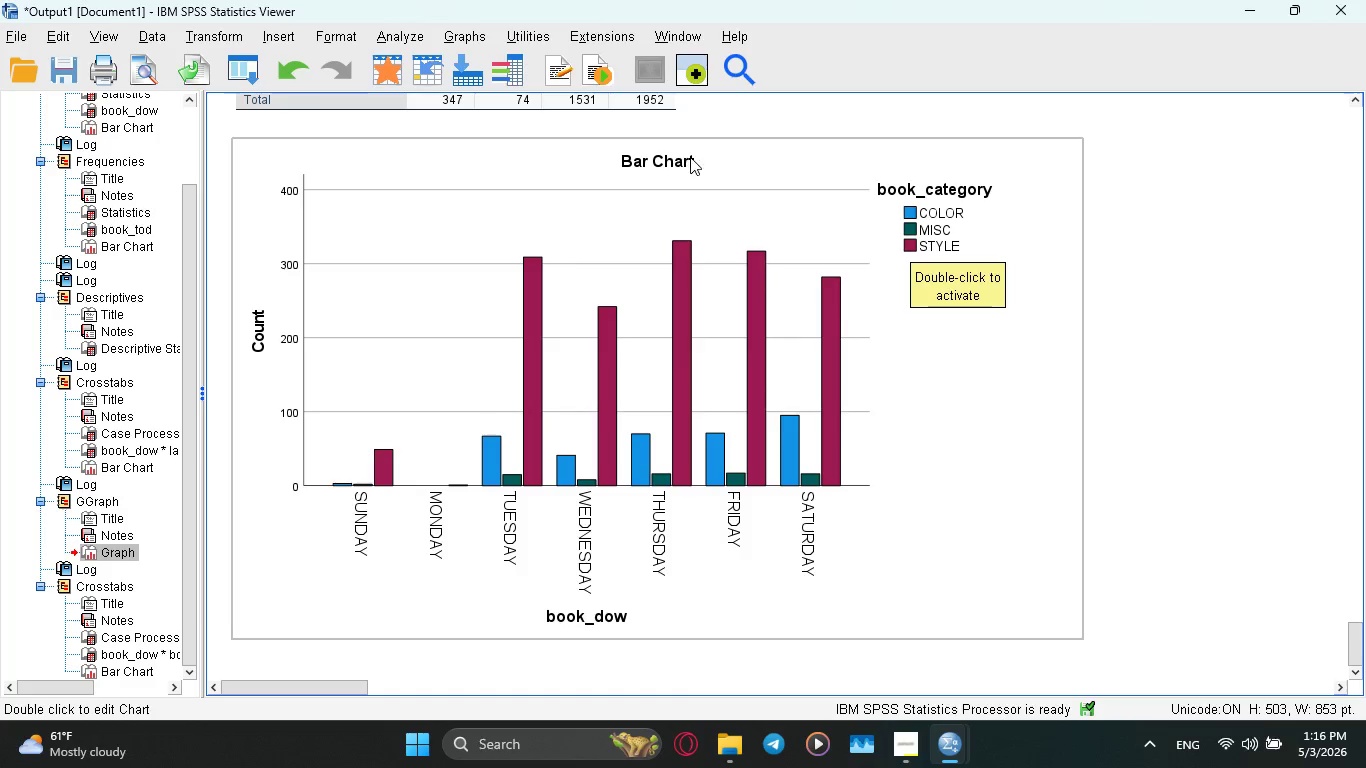 
wait(18.84)
 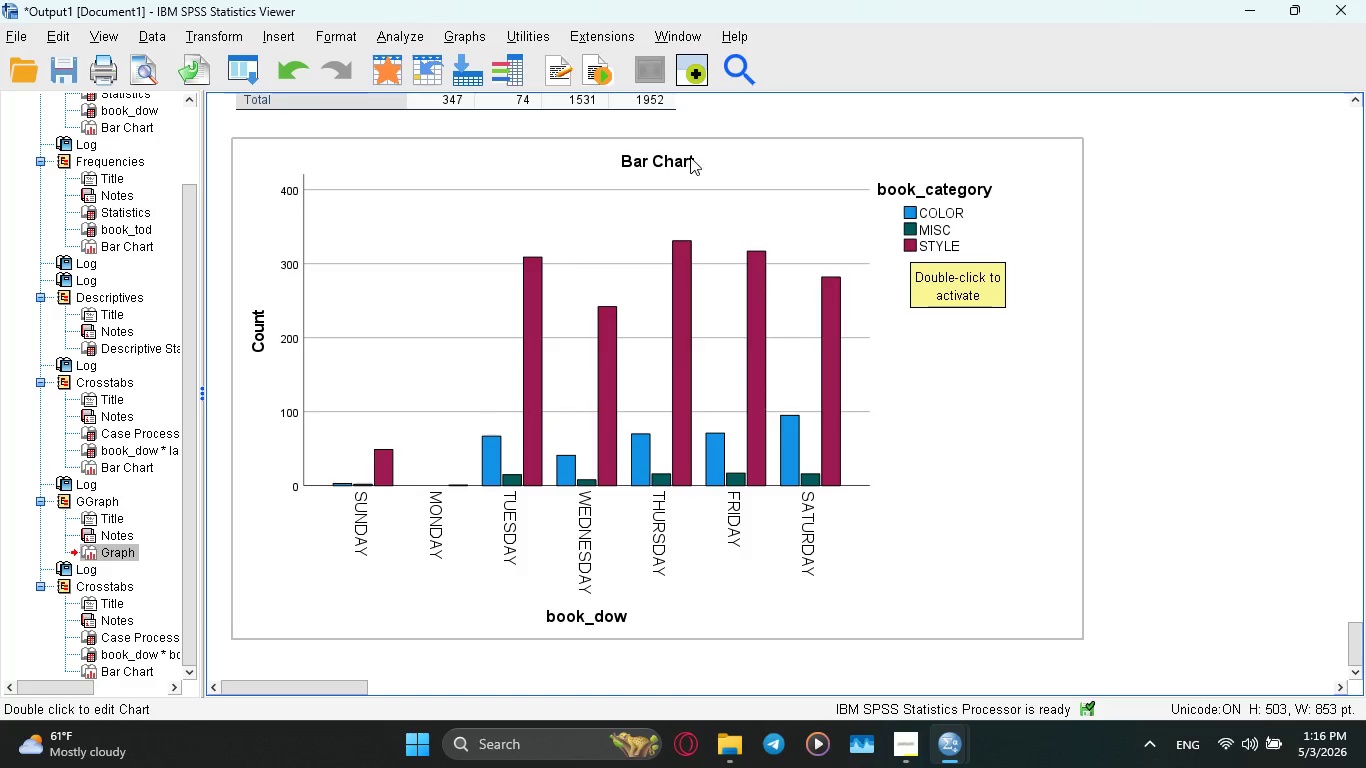 
double_click([894, 339])
 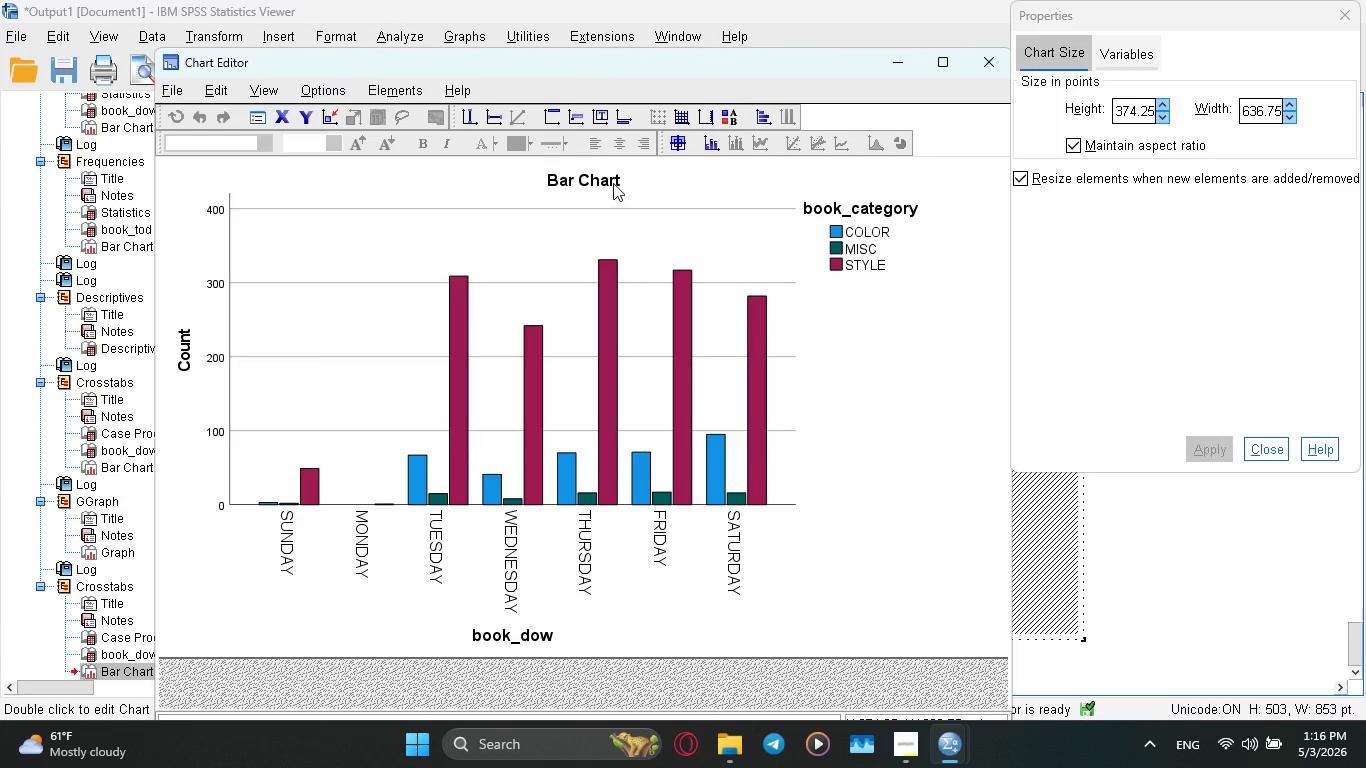 
left_click([622, 174])
 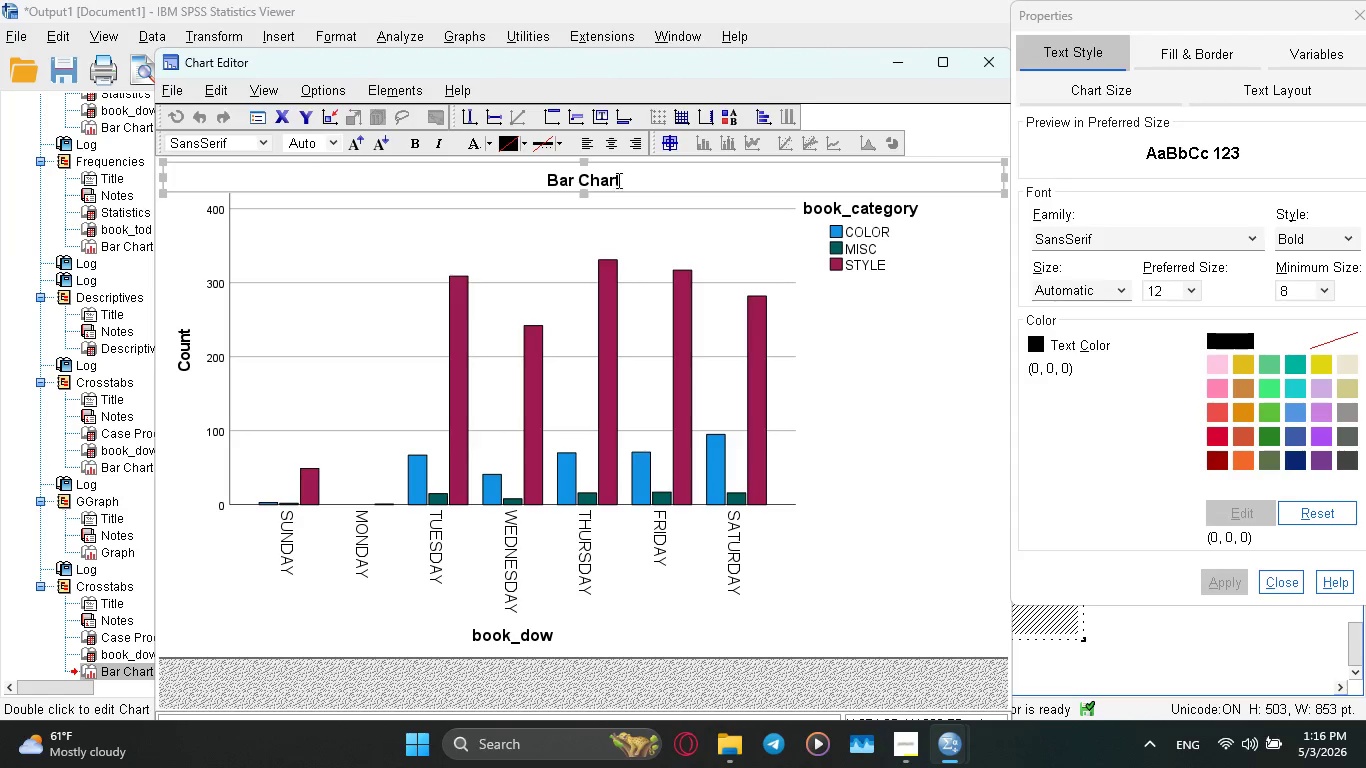 
left_click([617, 179])
 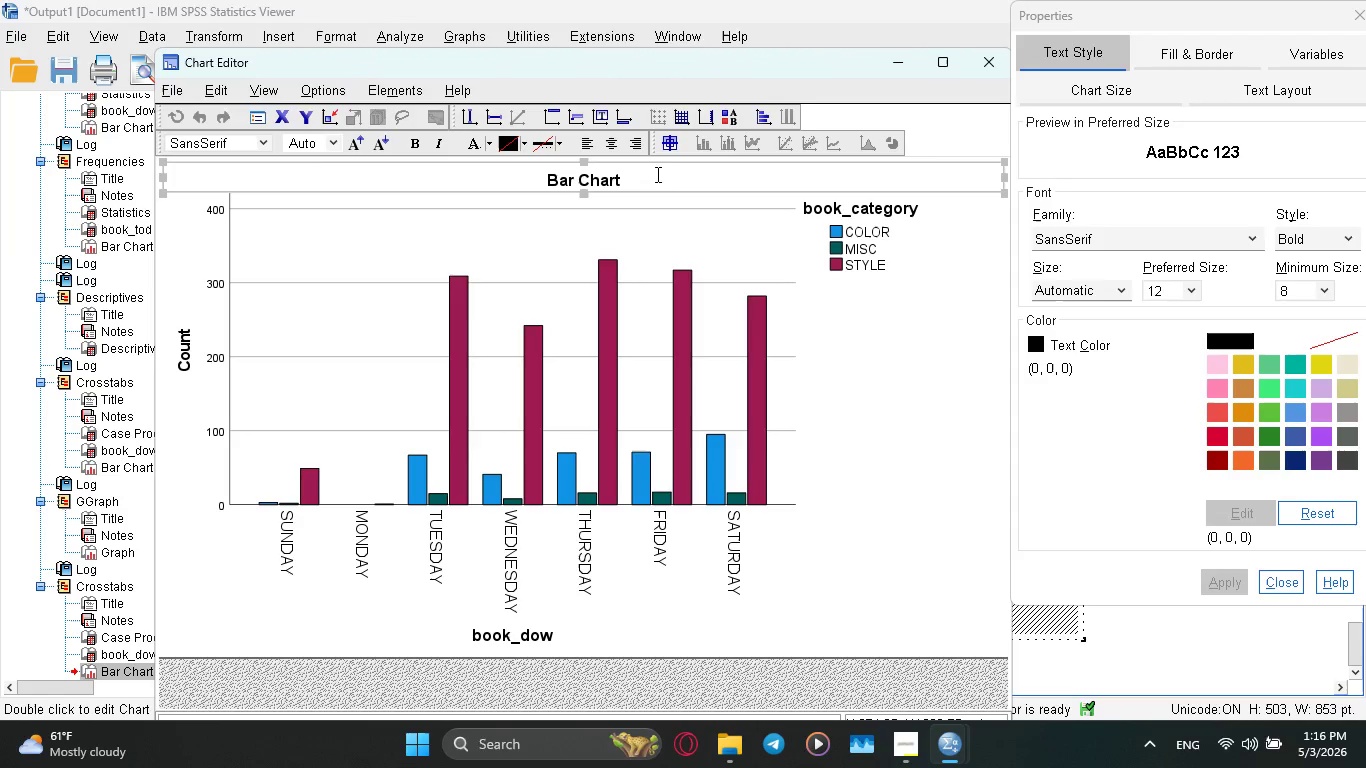 
left_click([649, 178])
 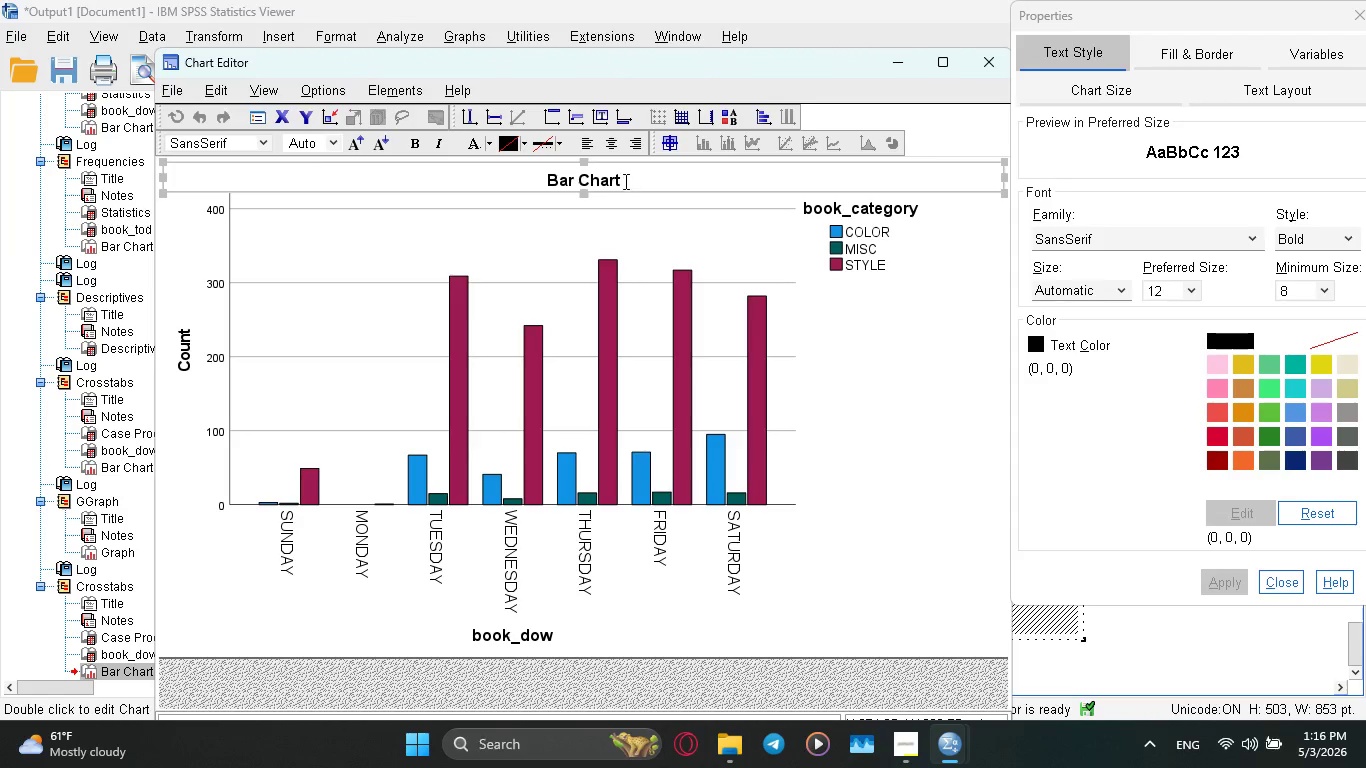 
left_click([624, 181])
 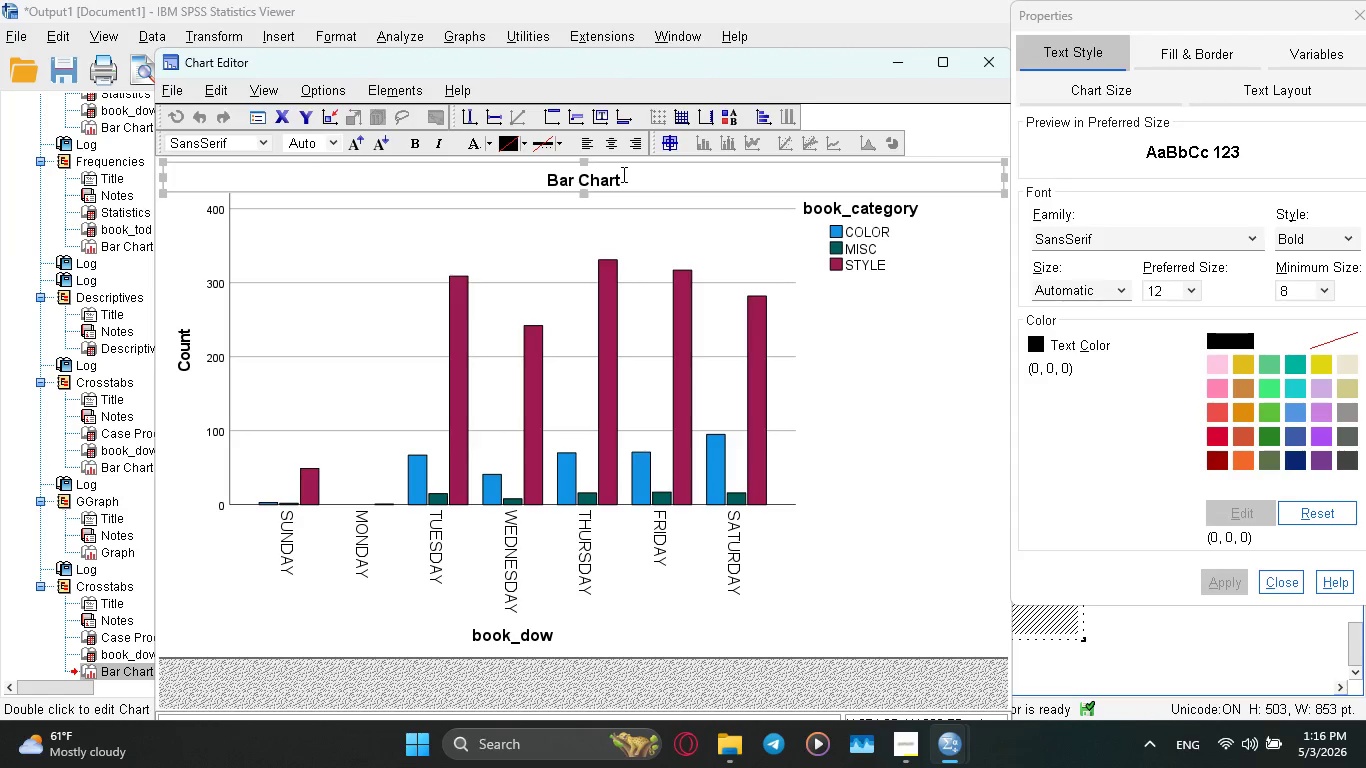 
double_click([622, 174])
 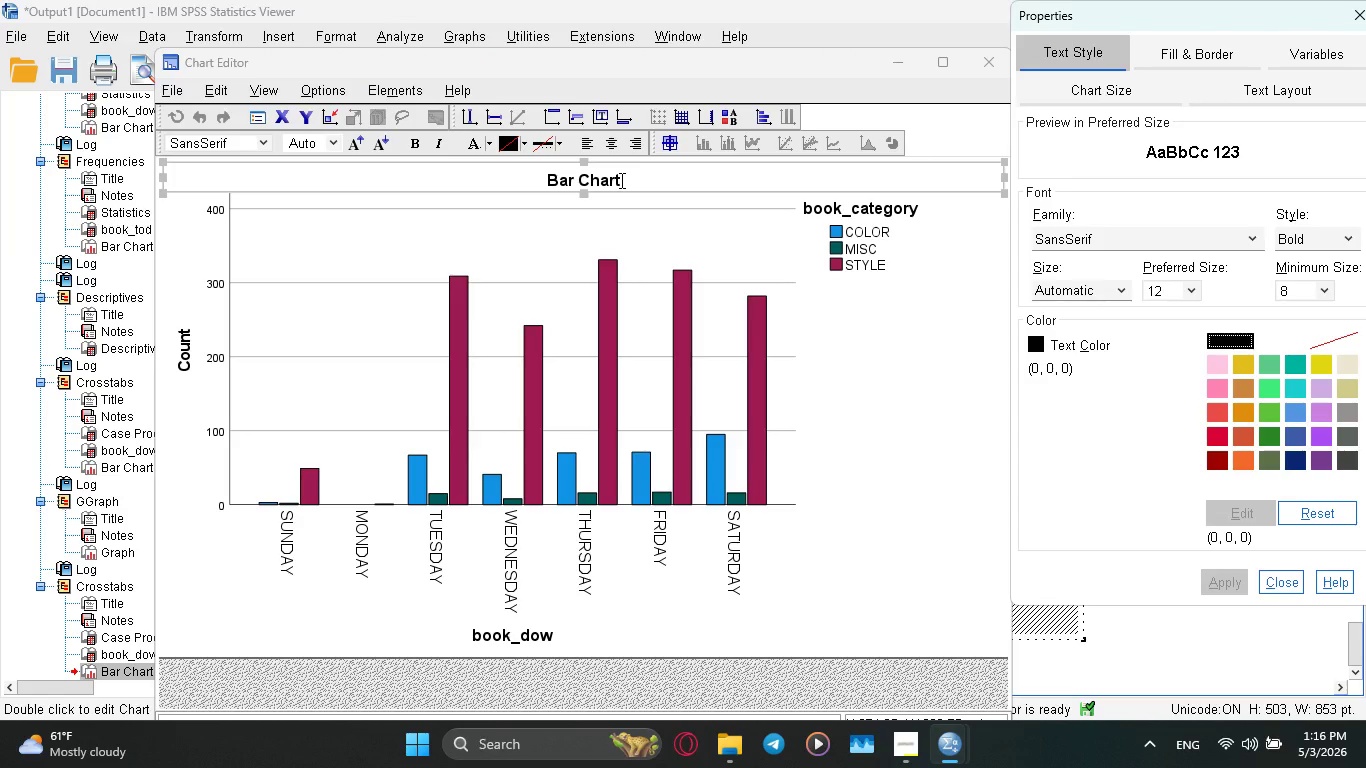 
left_click([620, 180])
 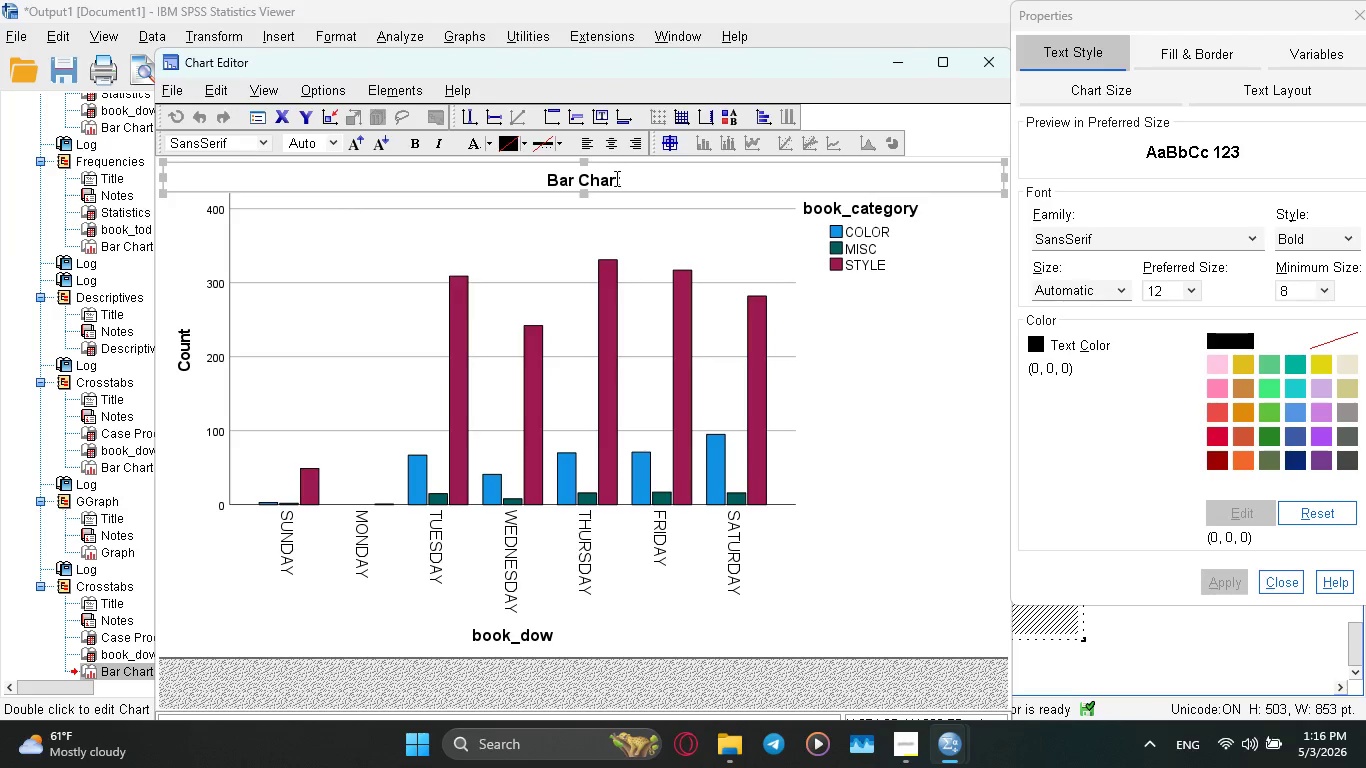 
double_click([615, 178])
 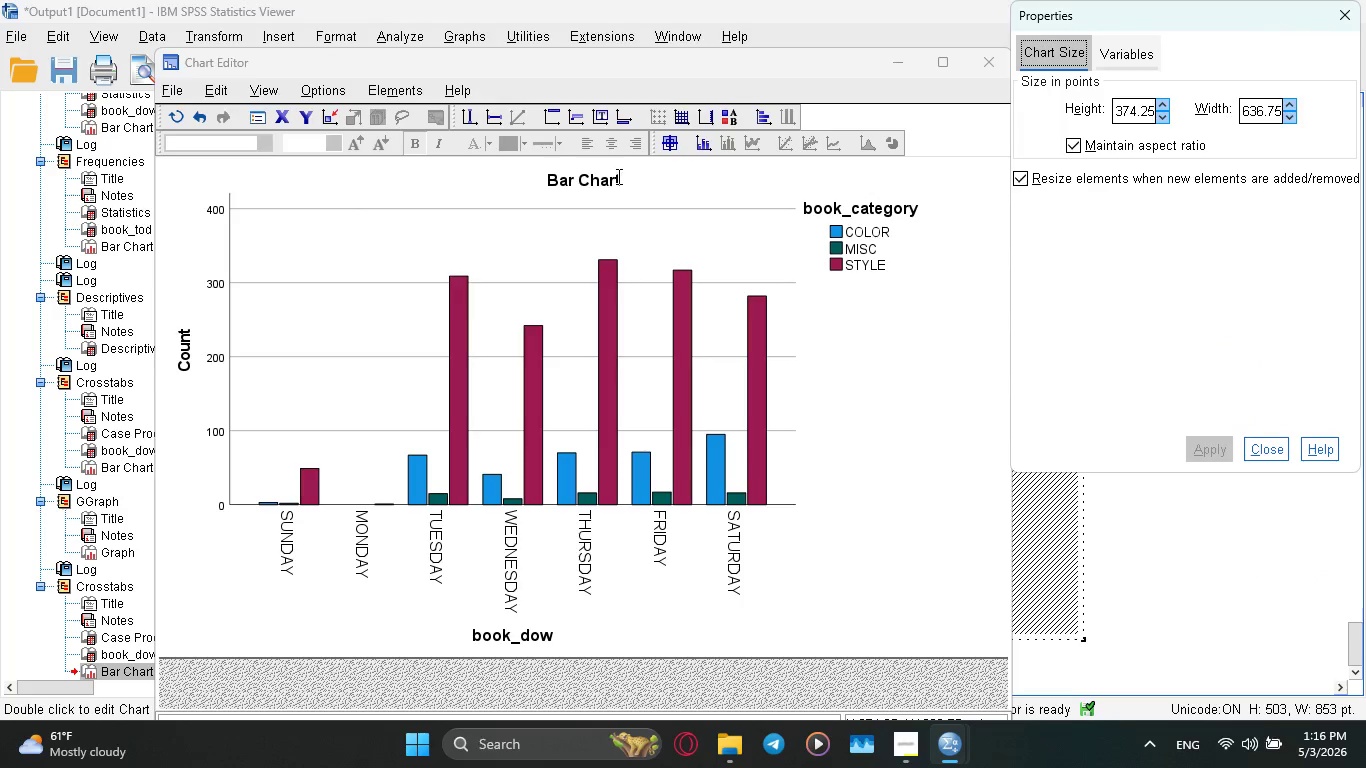 
left_click([618, 176])
 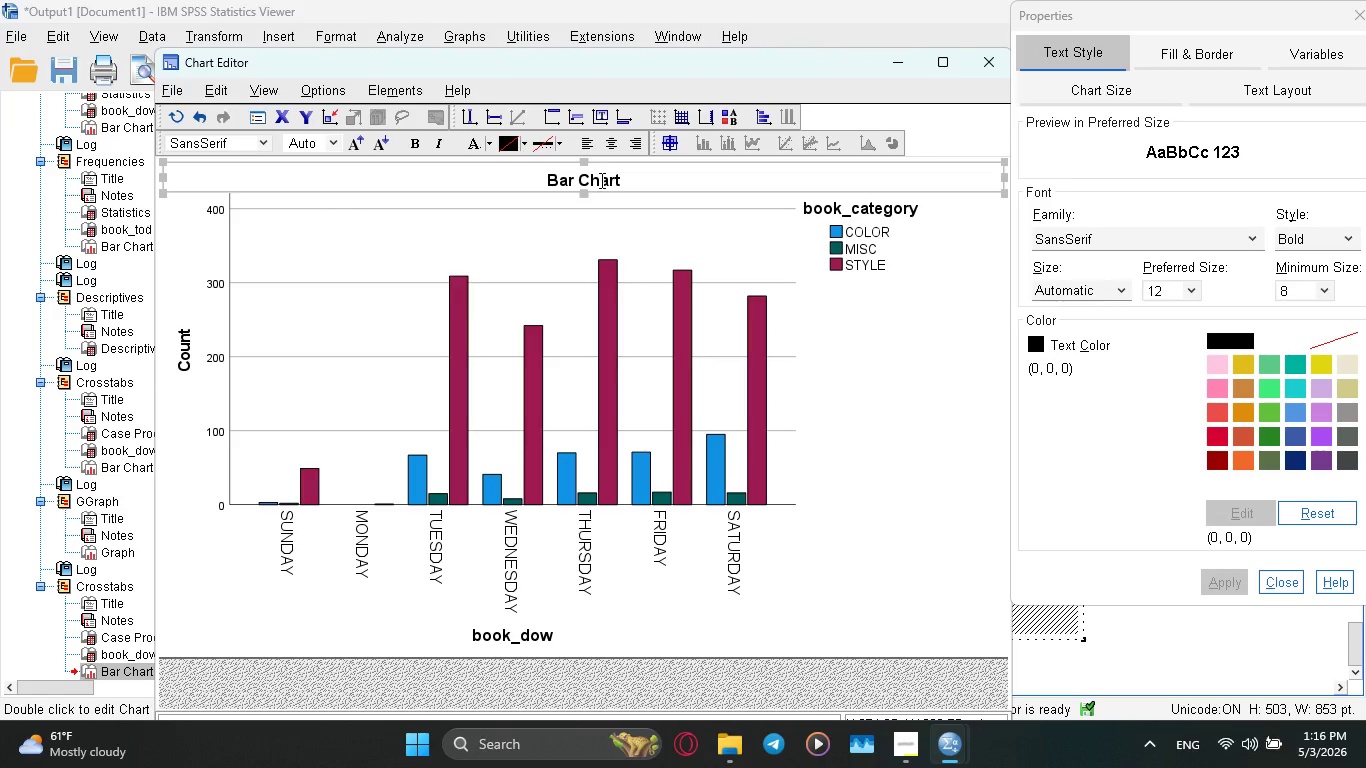 
left_click([600, 180])
 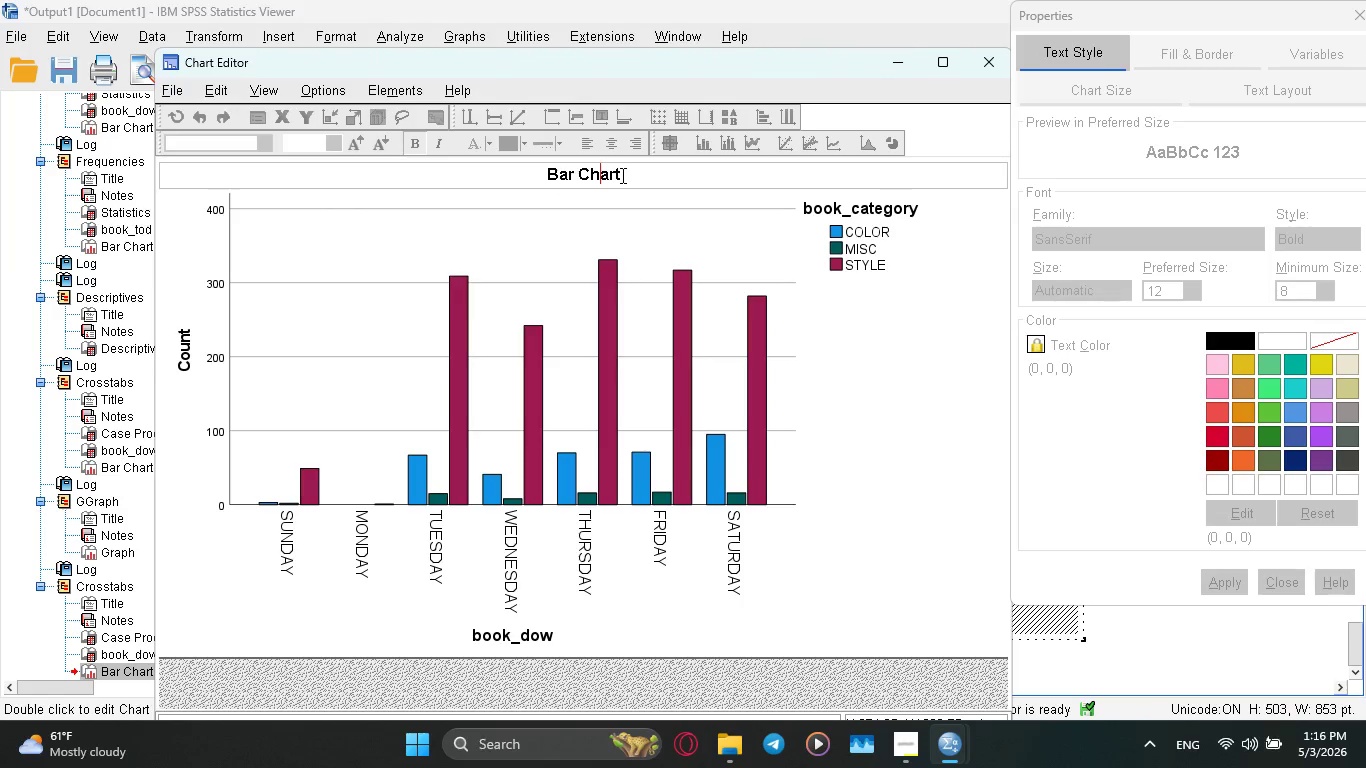 
hold_key(key=ArrowRight, duration=0.66)
 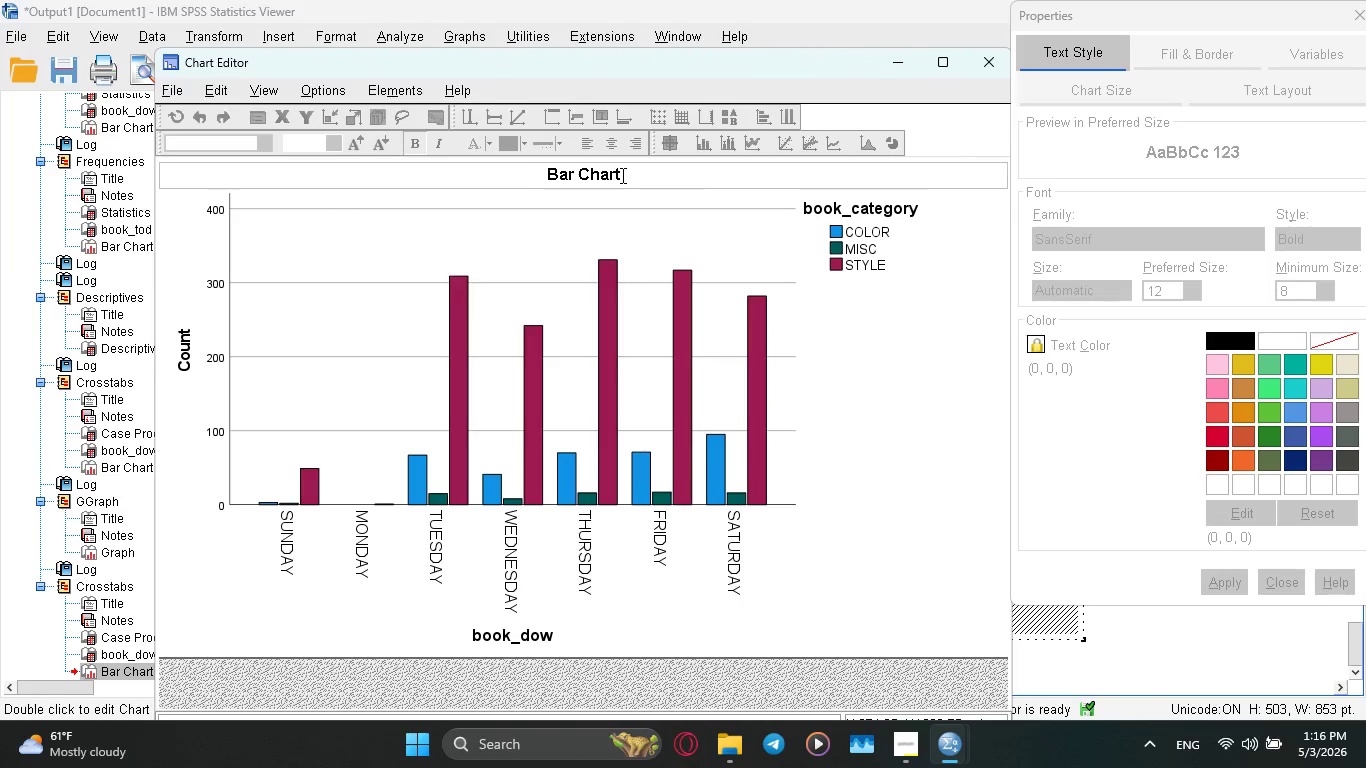 
key(Backspace)
 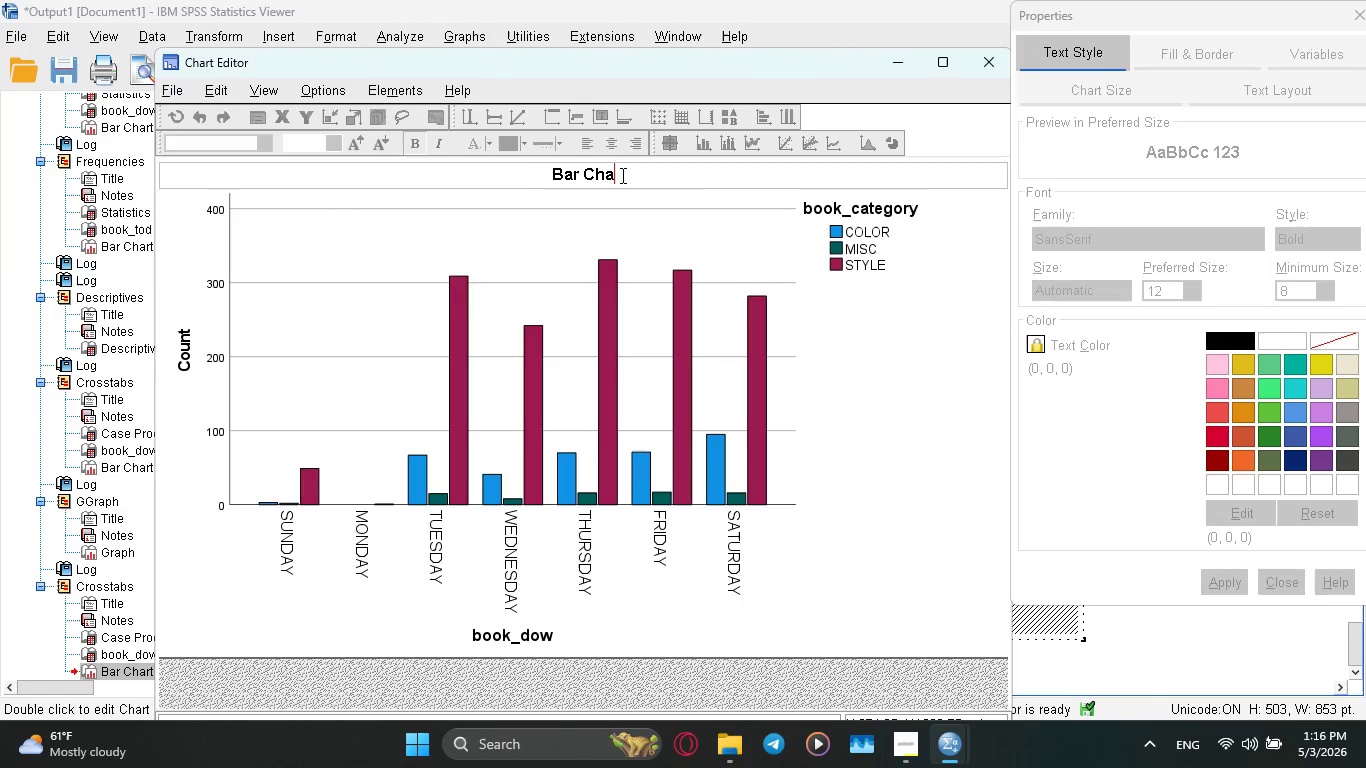 
key(Backspace)
 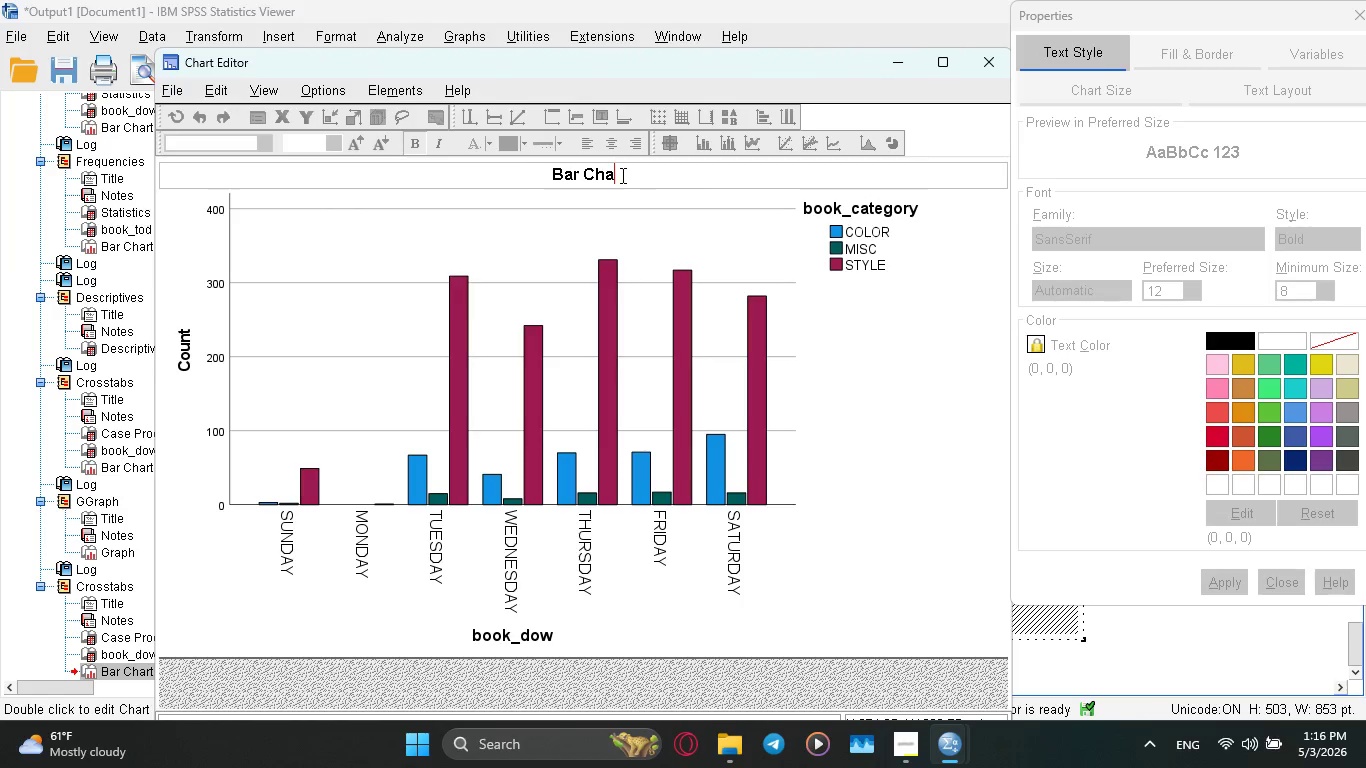 
key(Backspace)
 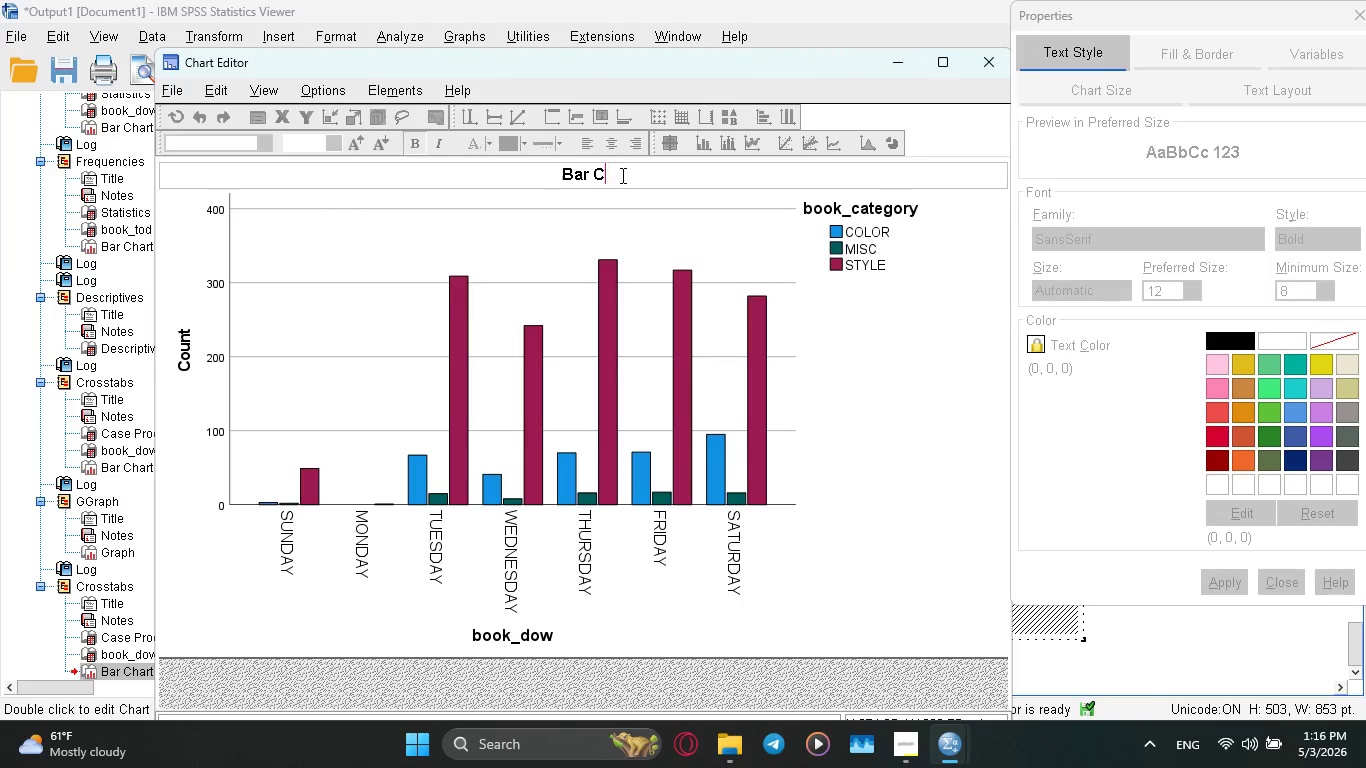 
key(Backspace)
 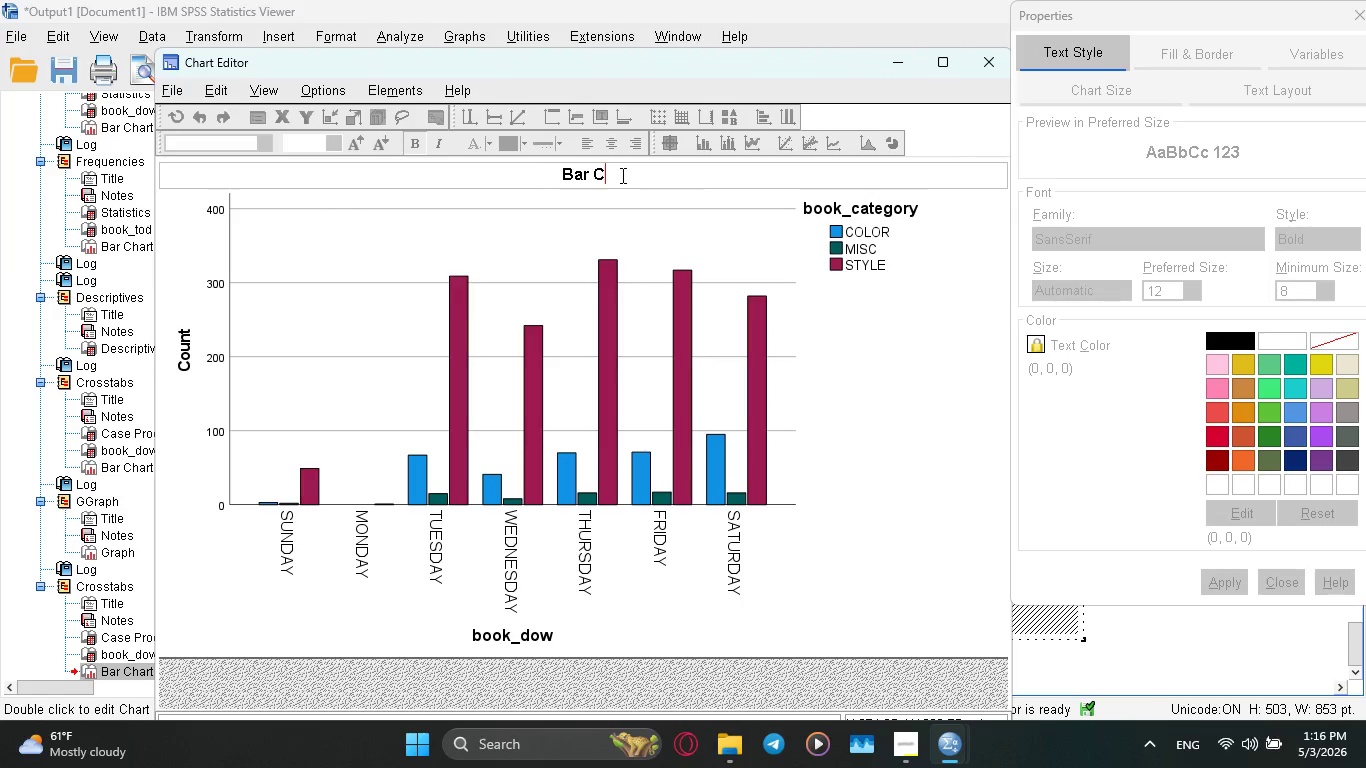 
key(Backspace)
 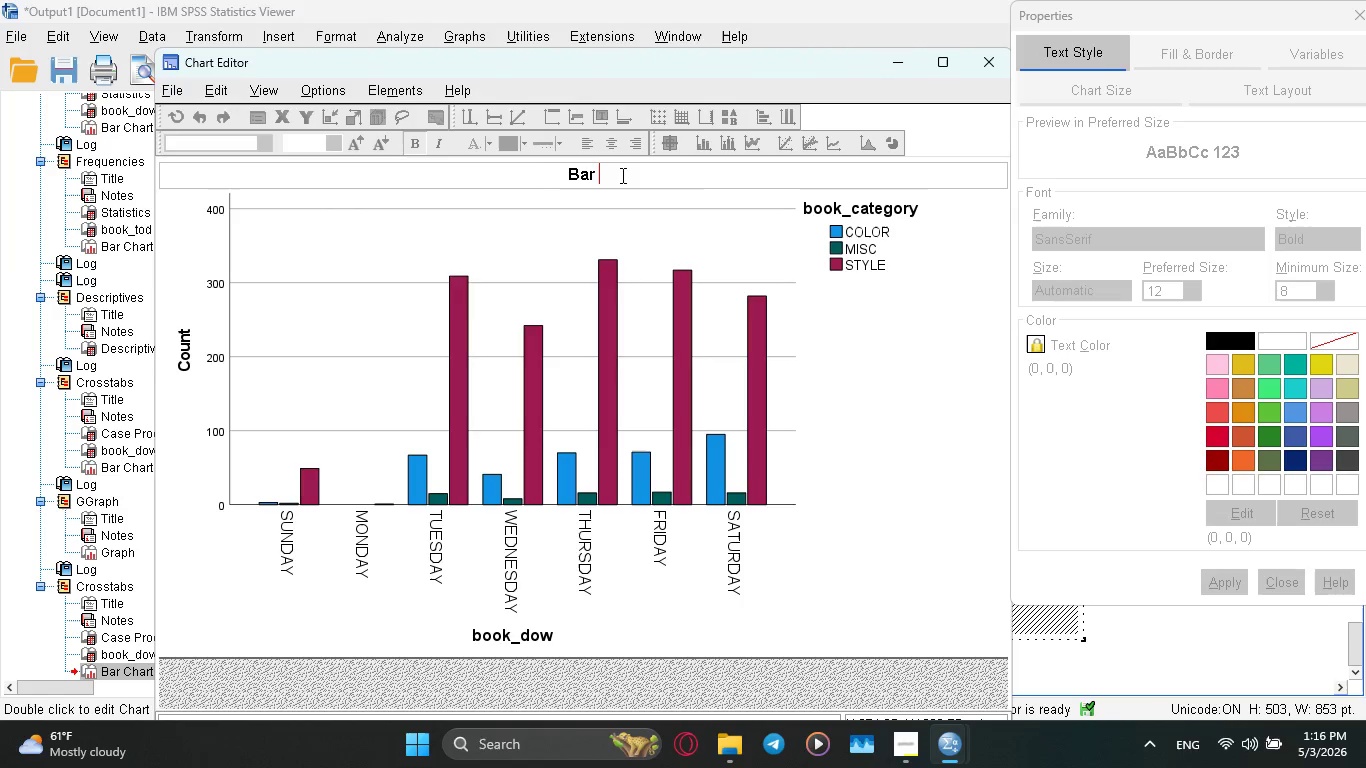 
key(Backspace)
 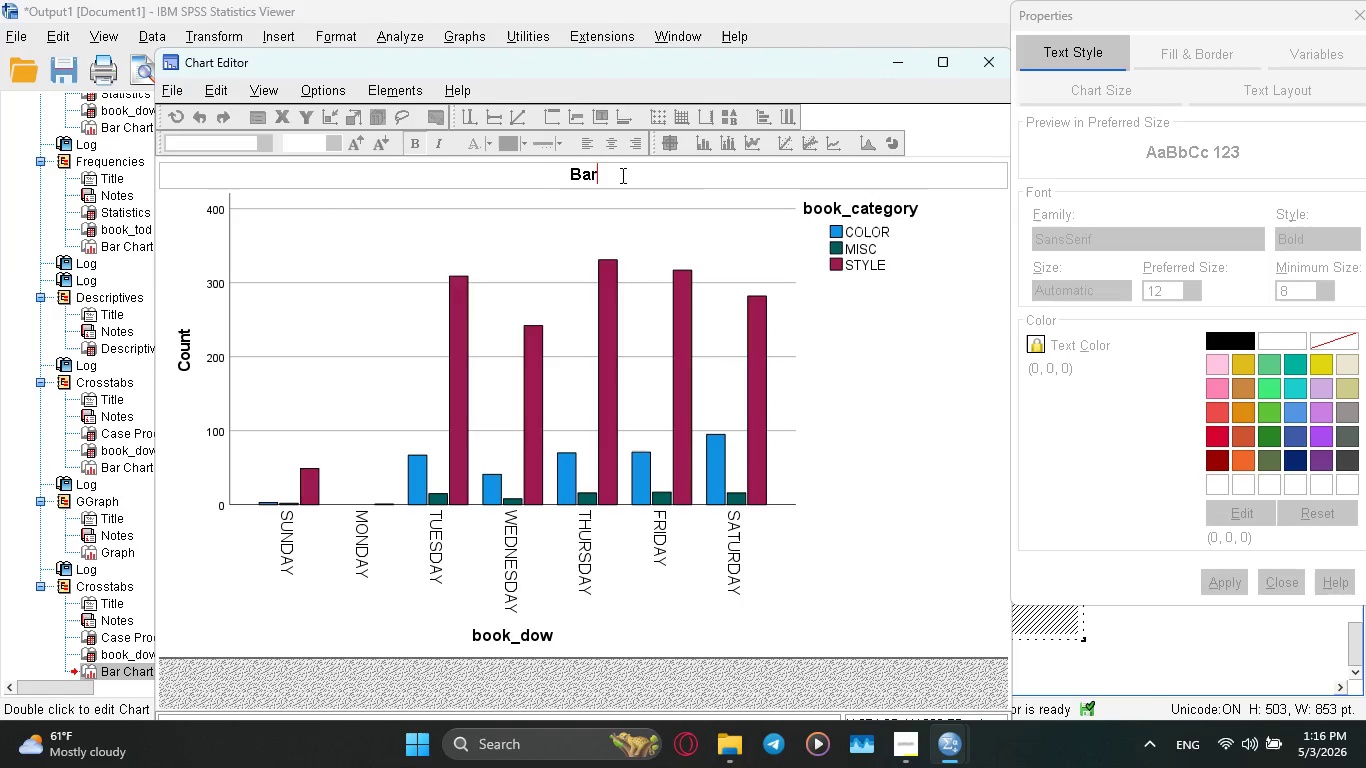 
key(Backspace)
 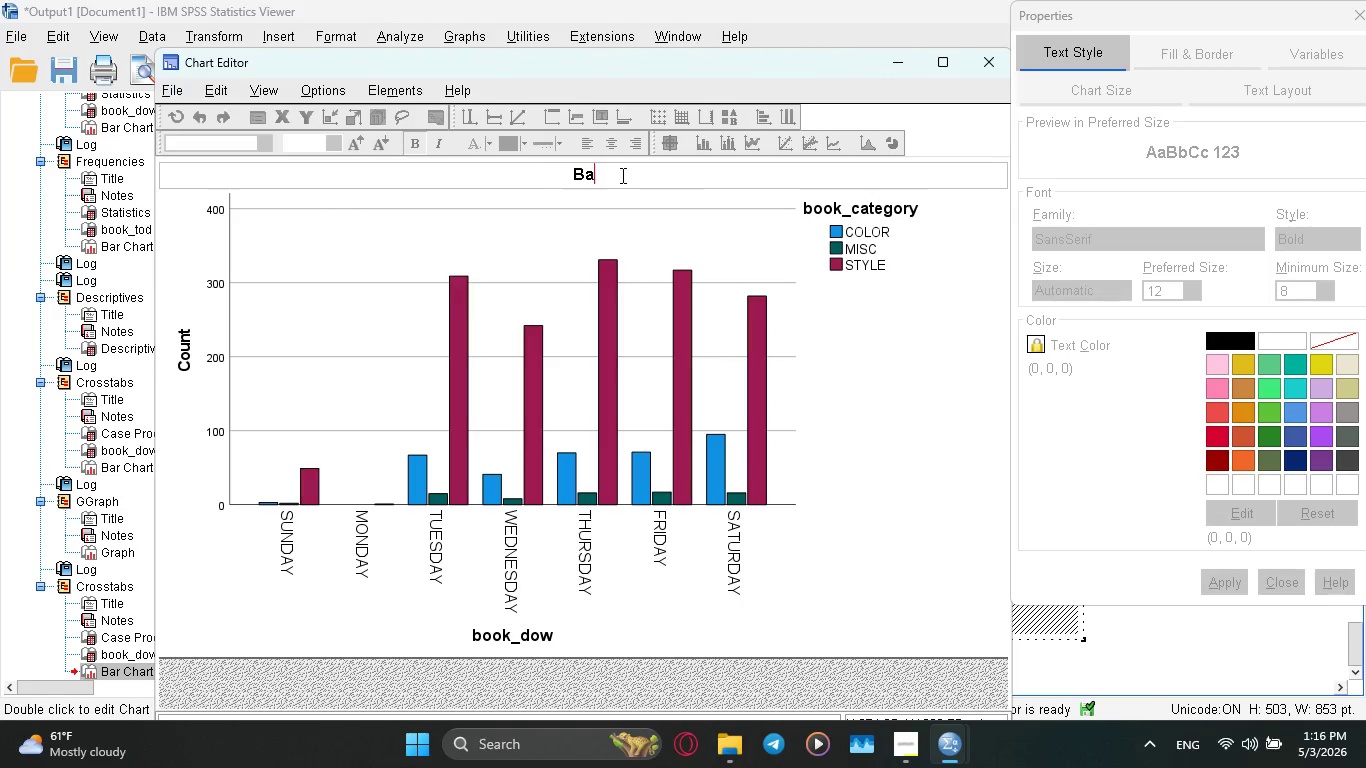 
key(Backspace)
 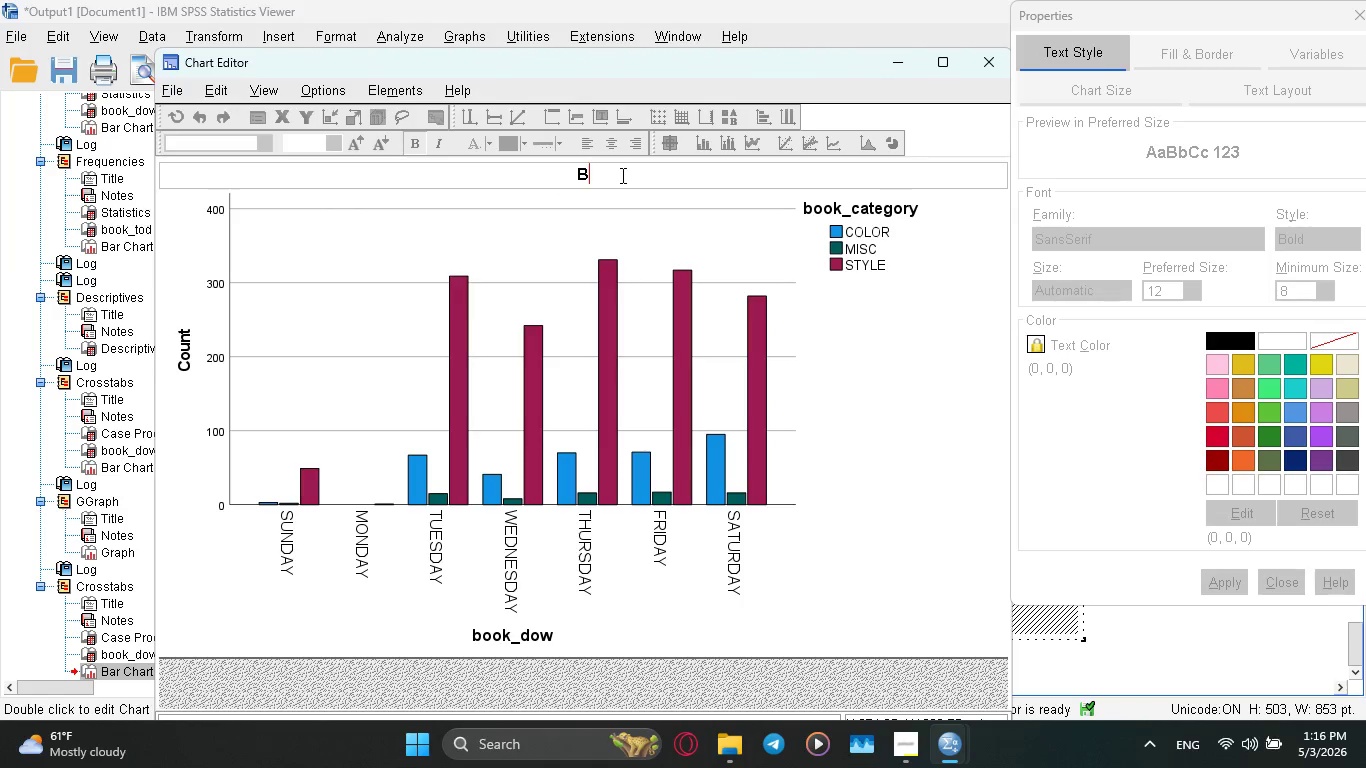 
key(Backspace)
 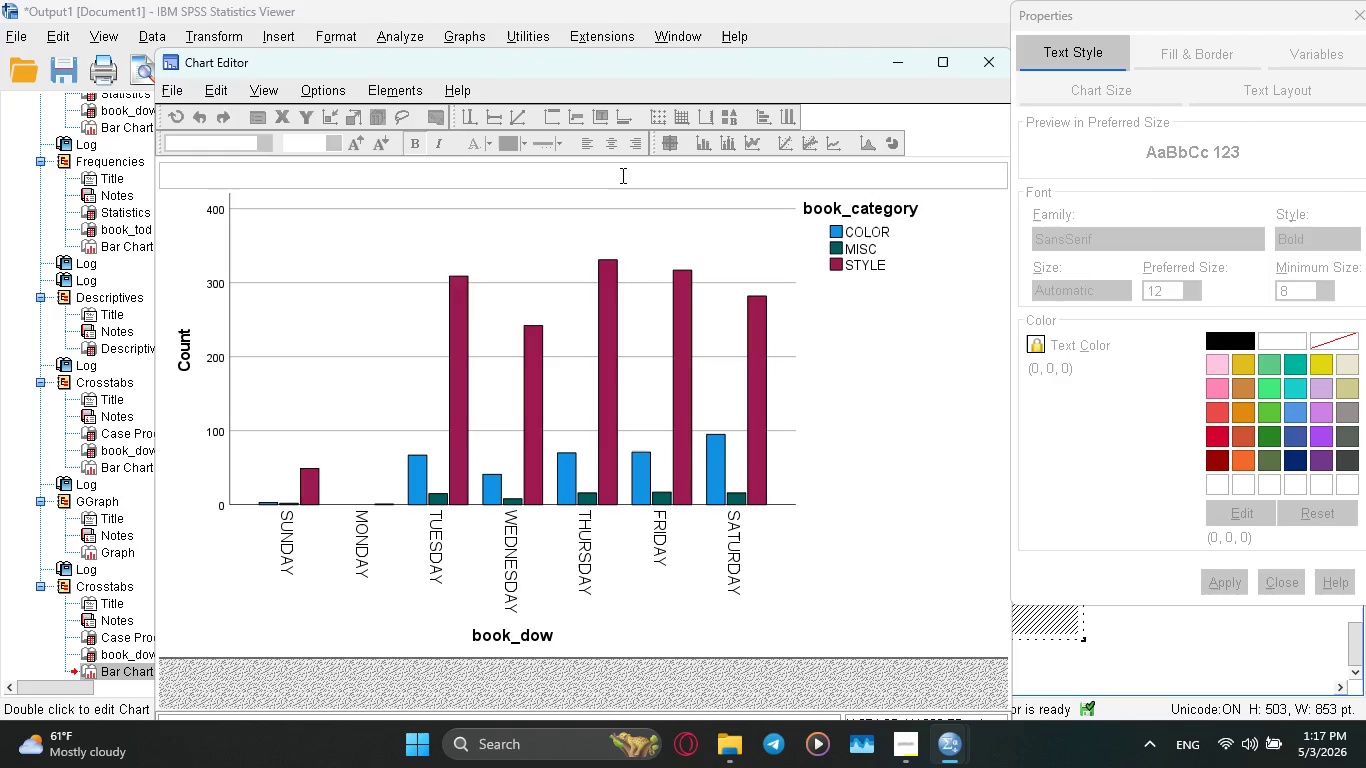 
wait(5.05)
 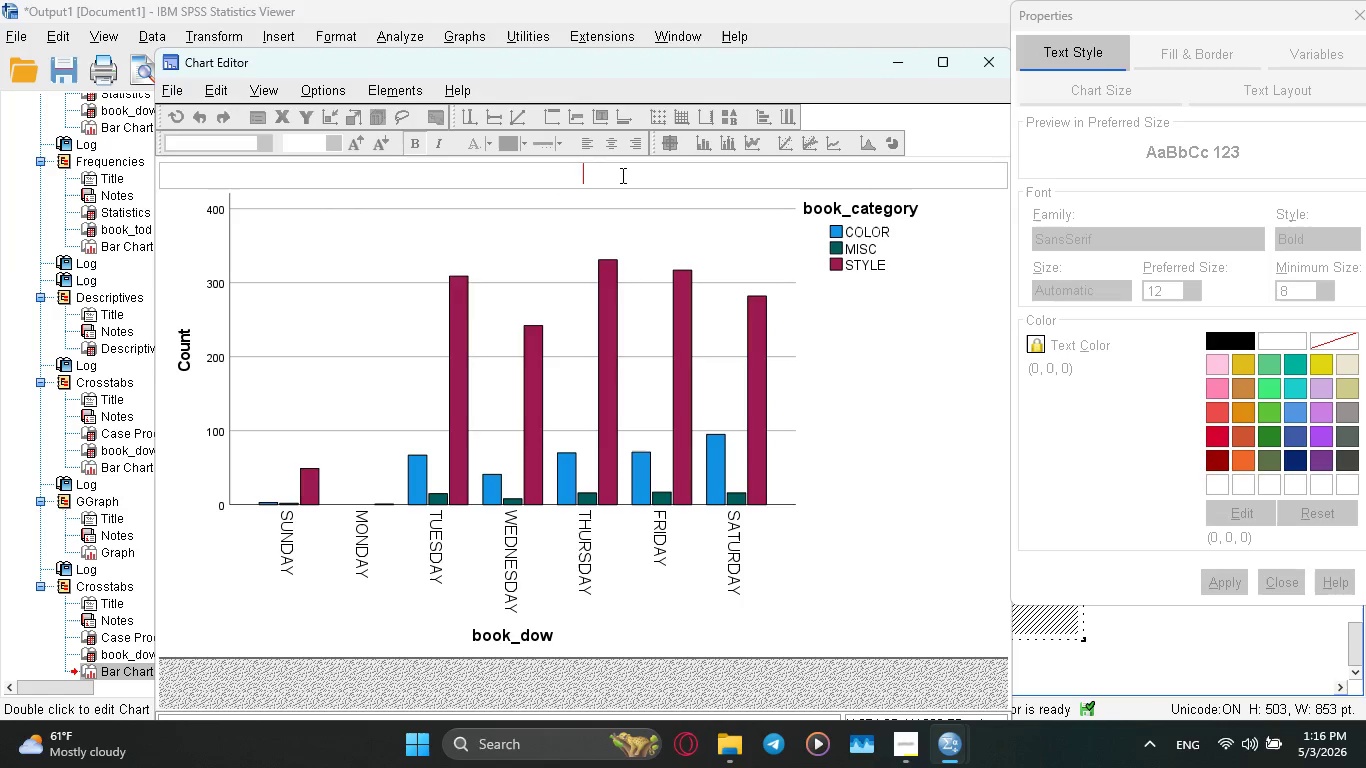 
type(book catagories )
 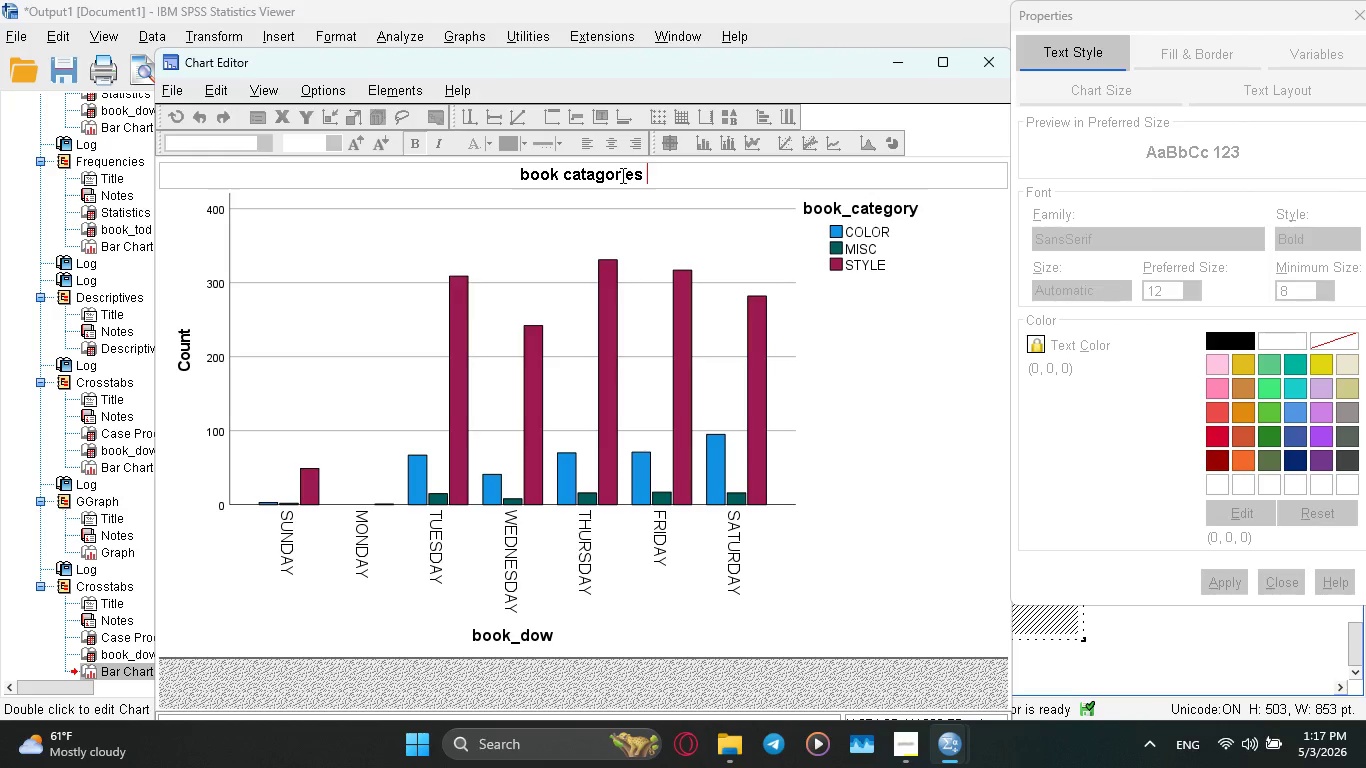 
type(in each day)
 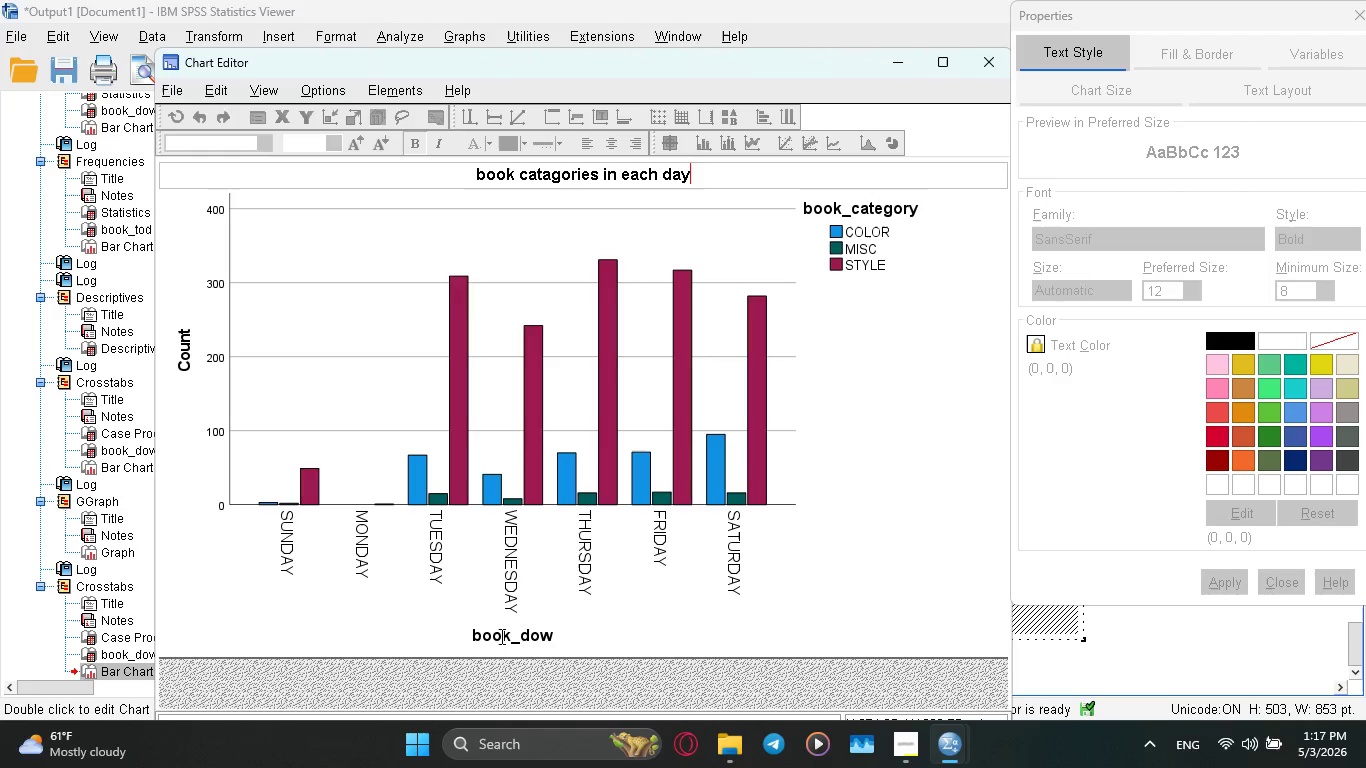 
double_click([546, 637])
 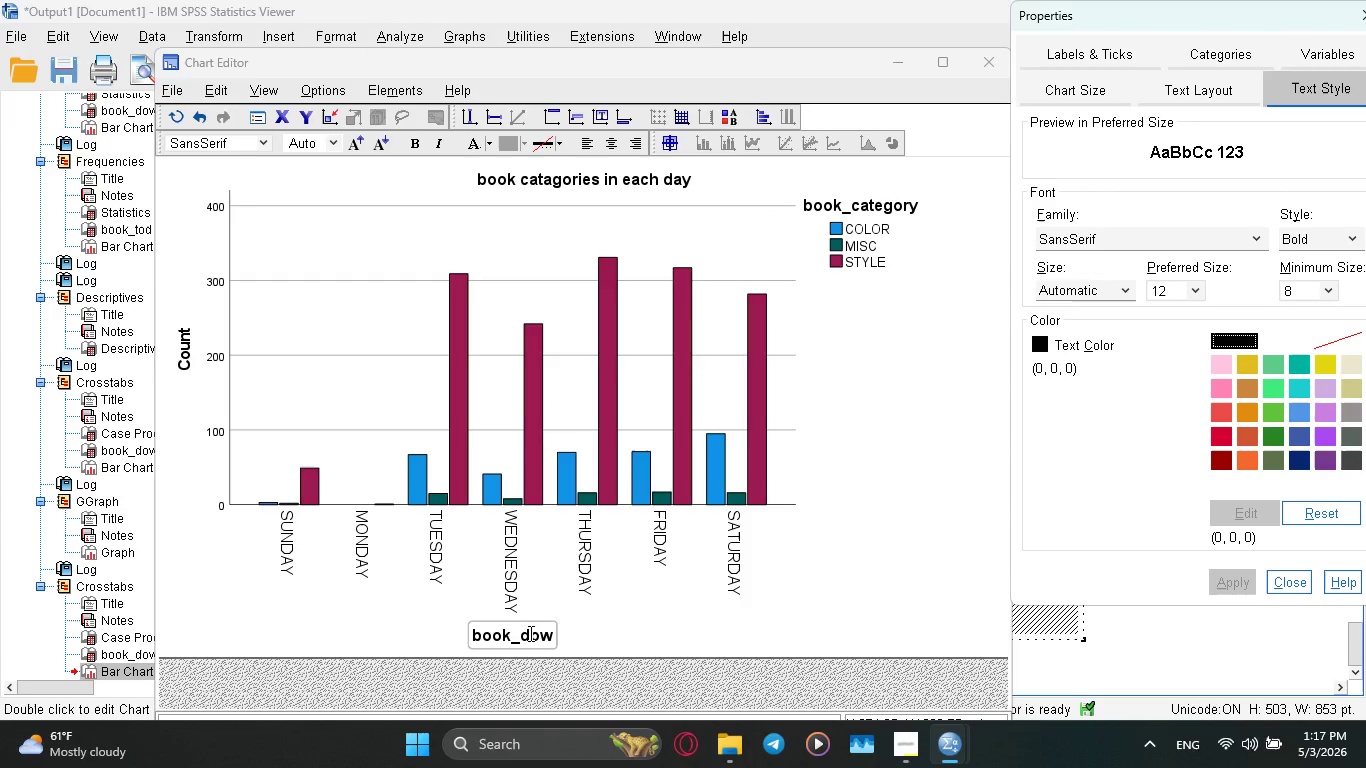 
left_click([534, 633])
 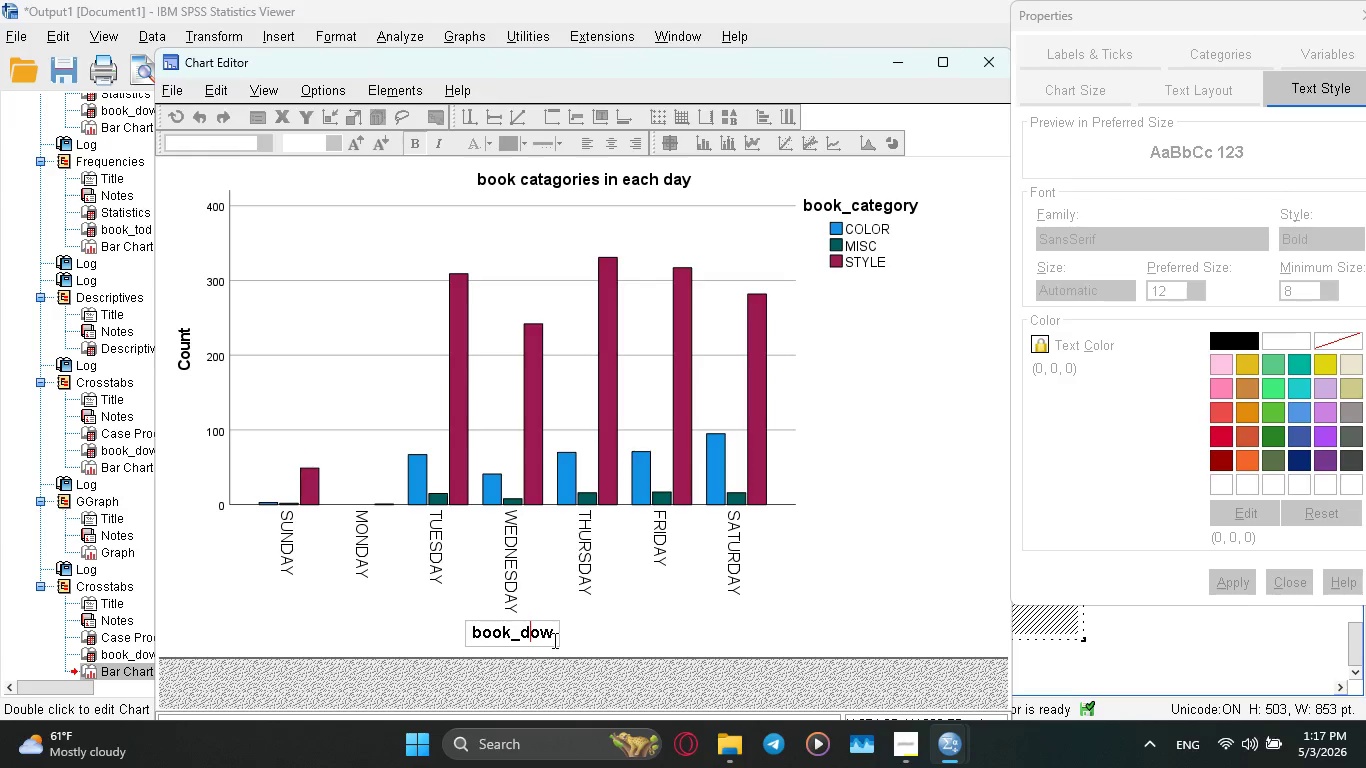 
hold_key(key=ArrowRight, duration=0.73)
 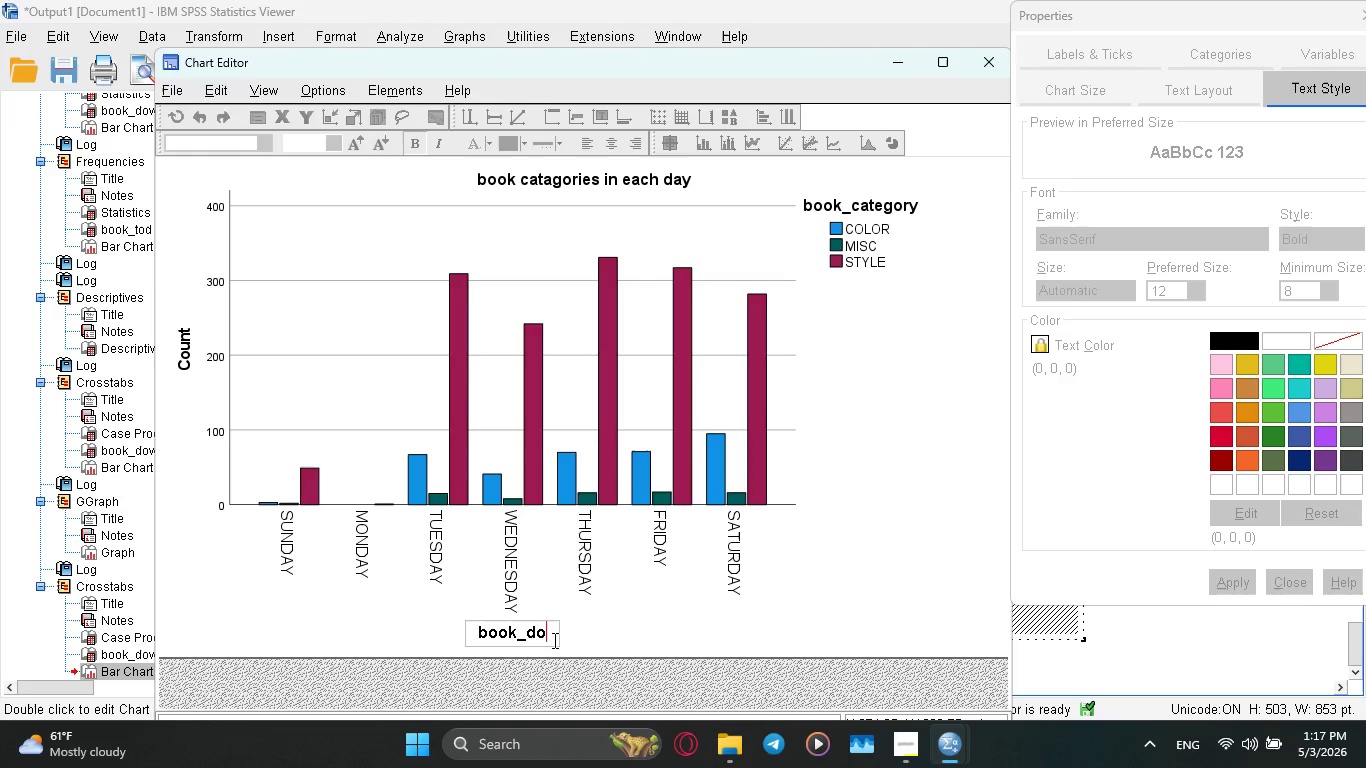 
hold_key(key=Backspace, duration=0.78)
 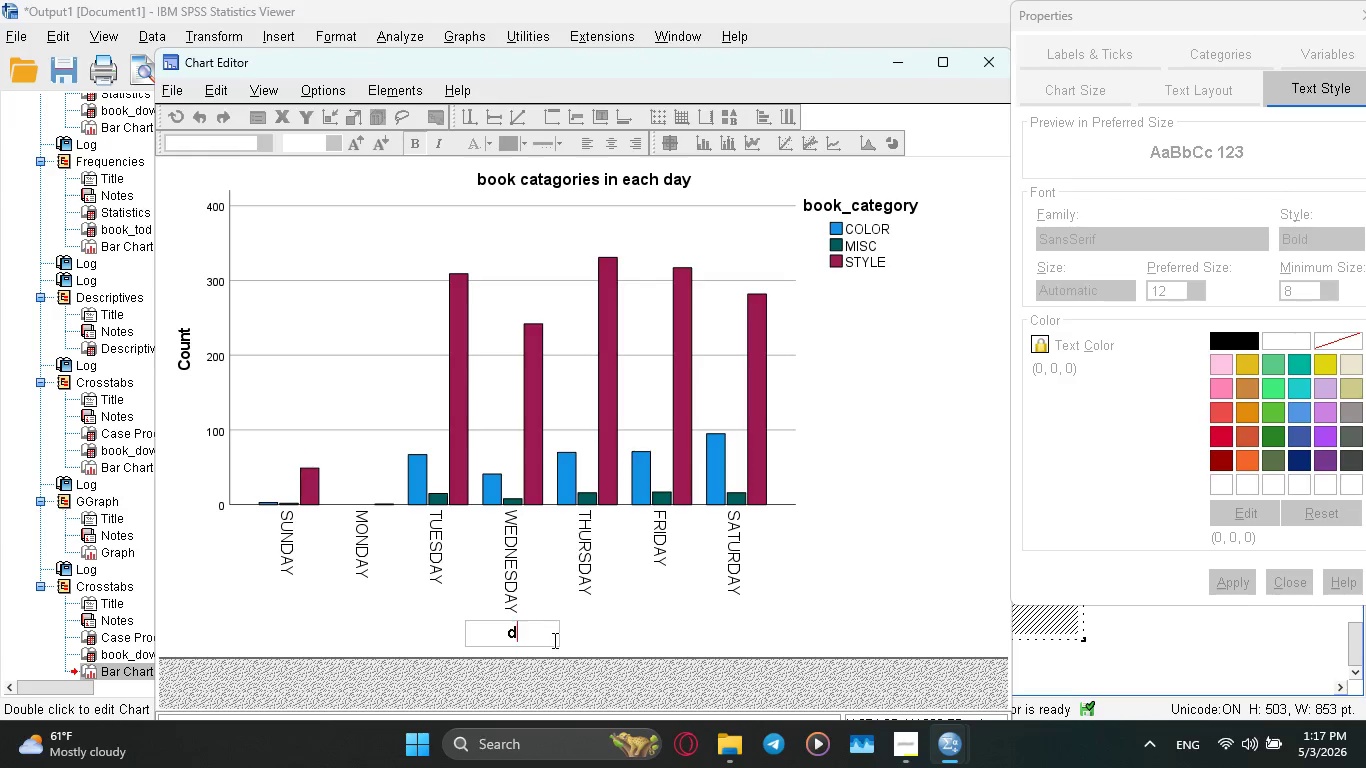 
type(days)
 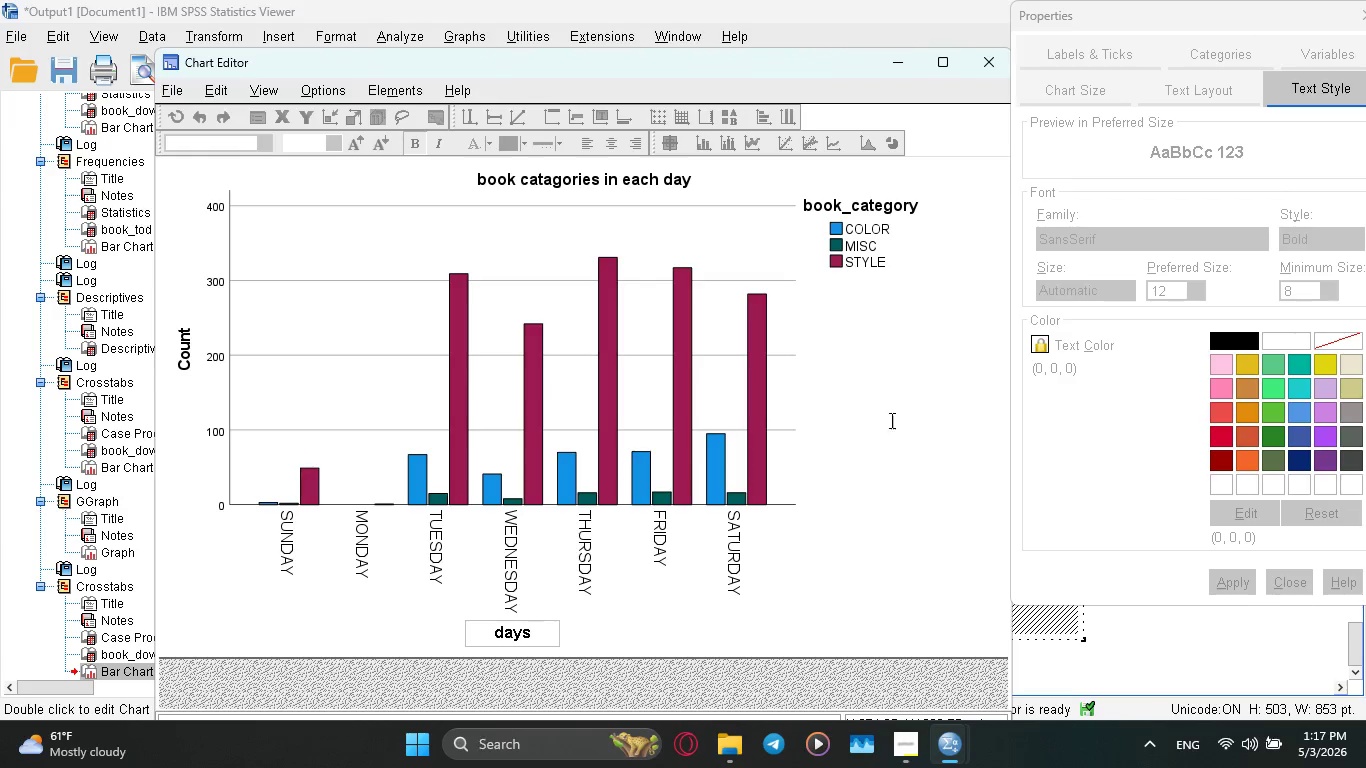 
left_click([900, 423])
 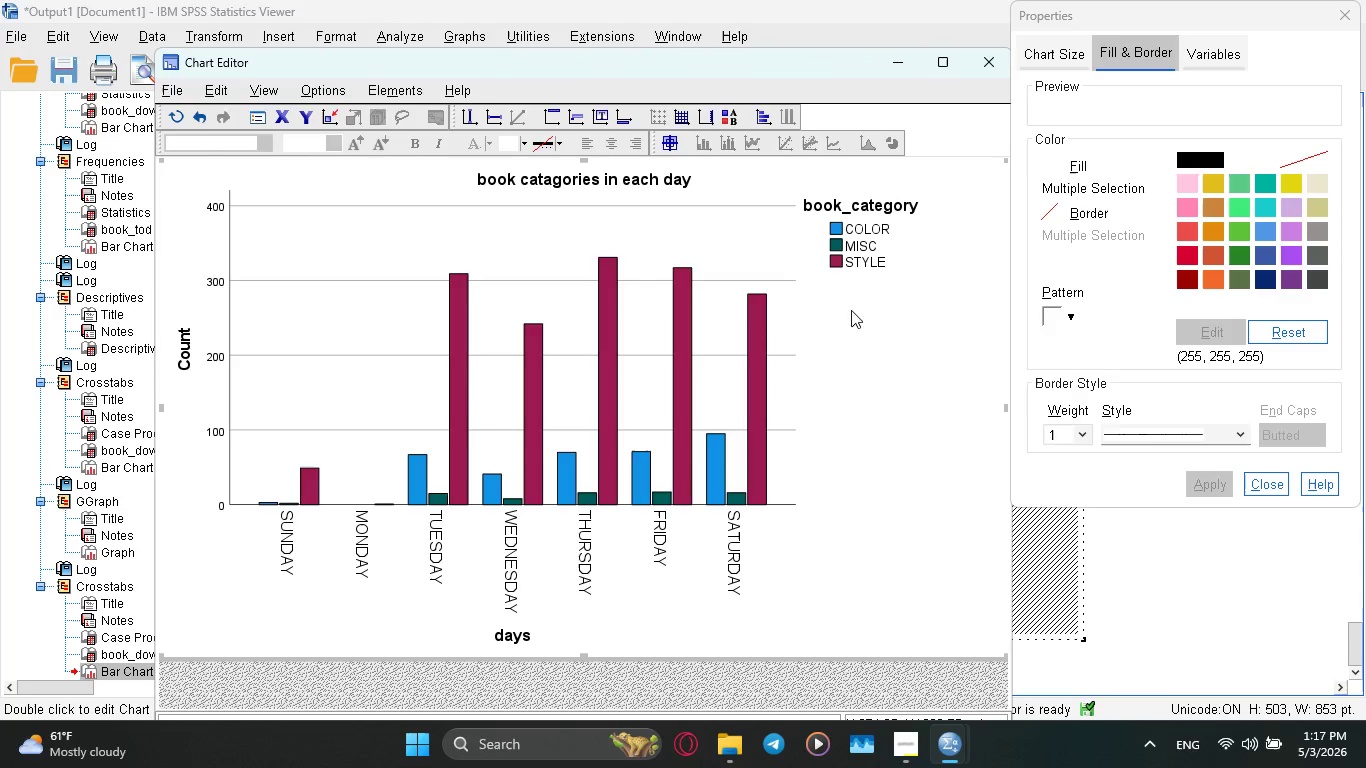 
wait(7.22)
 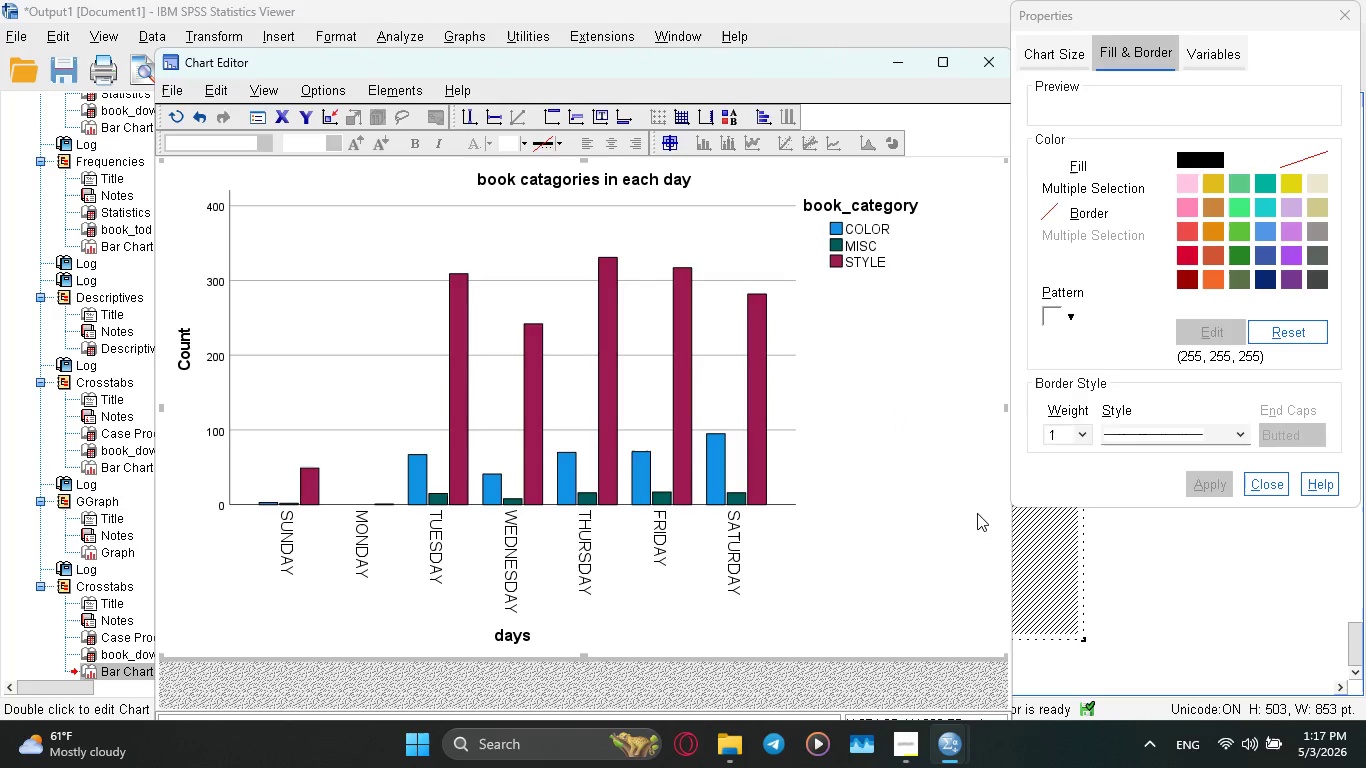 
scroll: coordinate [606, 444], scroll_direction: up, amount: 3.0
 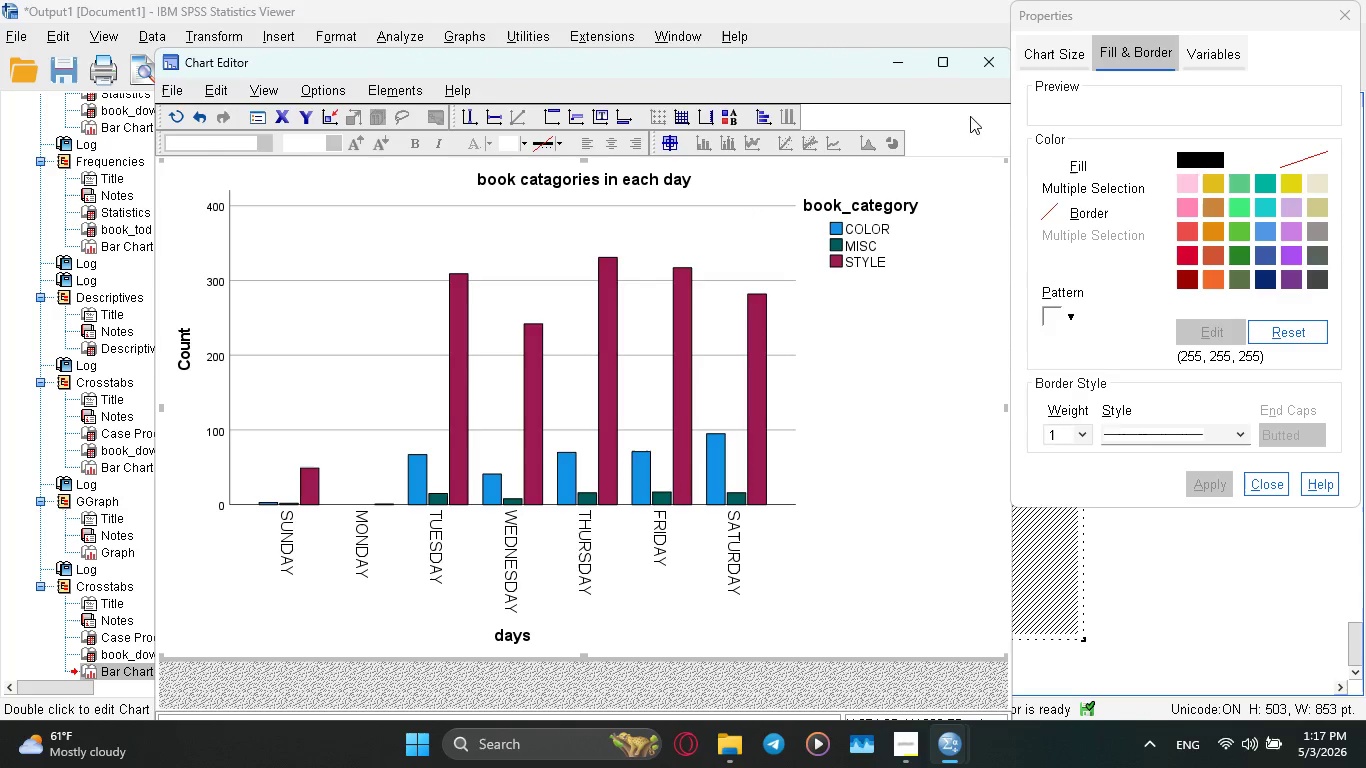 
left_click([985, 69])
 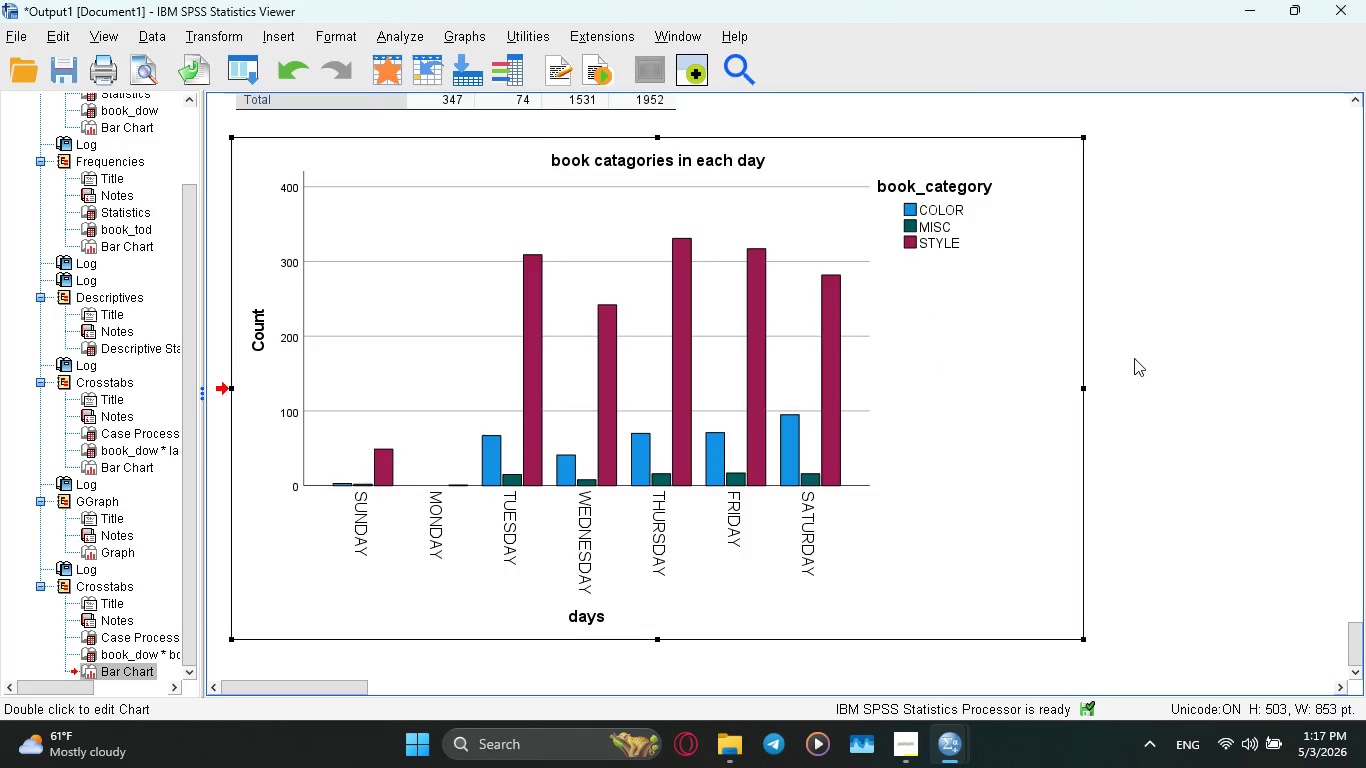 
scroll: coordinate [1037, 363], scroll_direction: none, amount: 0.0
 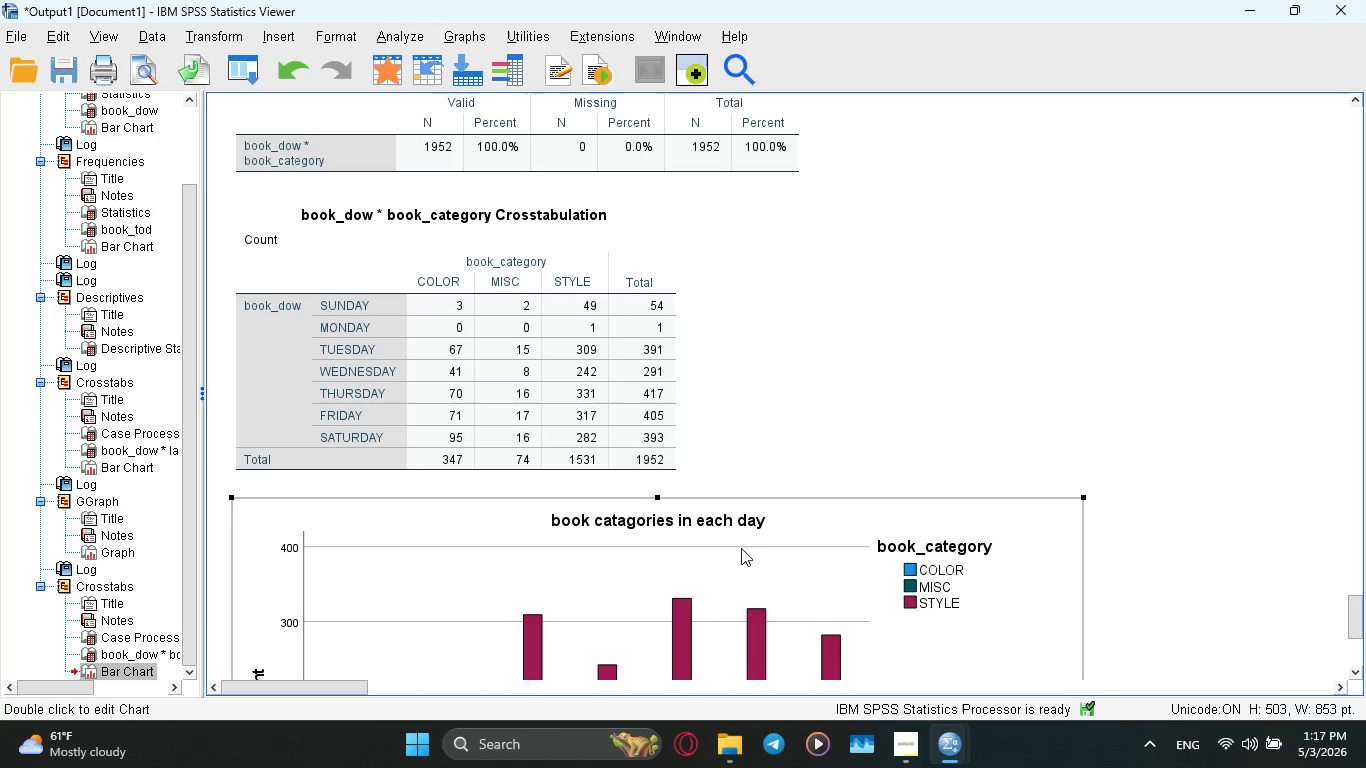 
wait(19.09)
 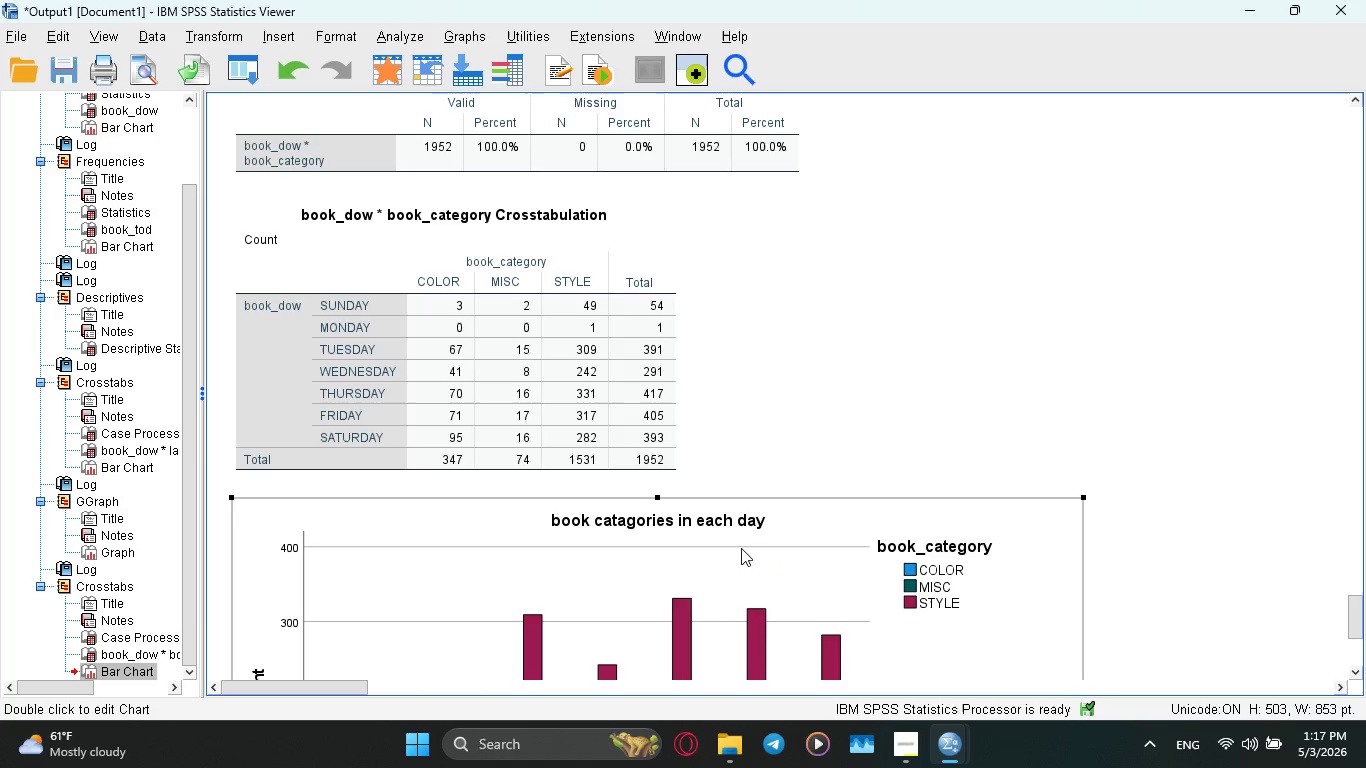 
mouse_move([701, 593])
 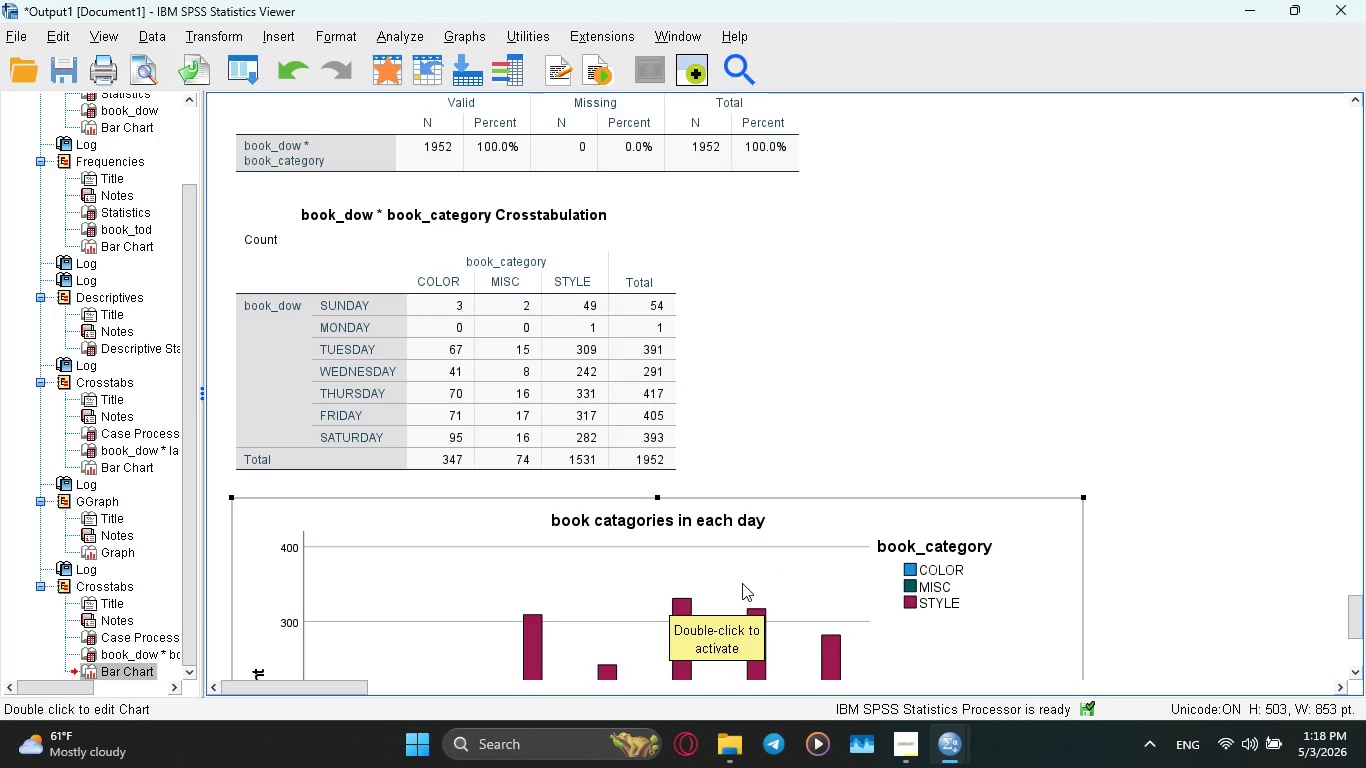 
wait(9.8)
 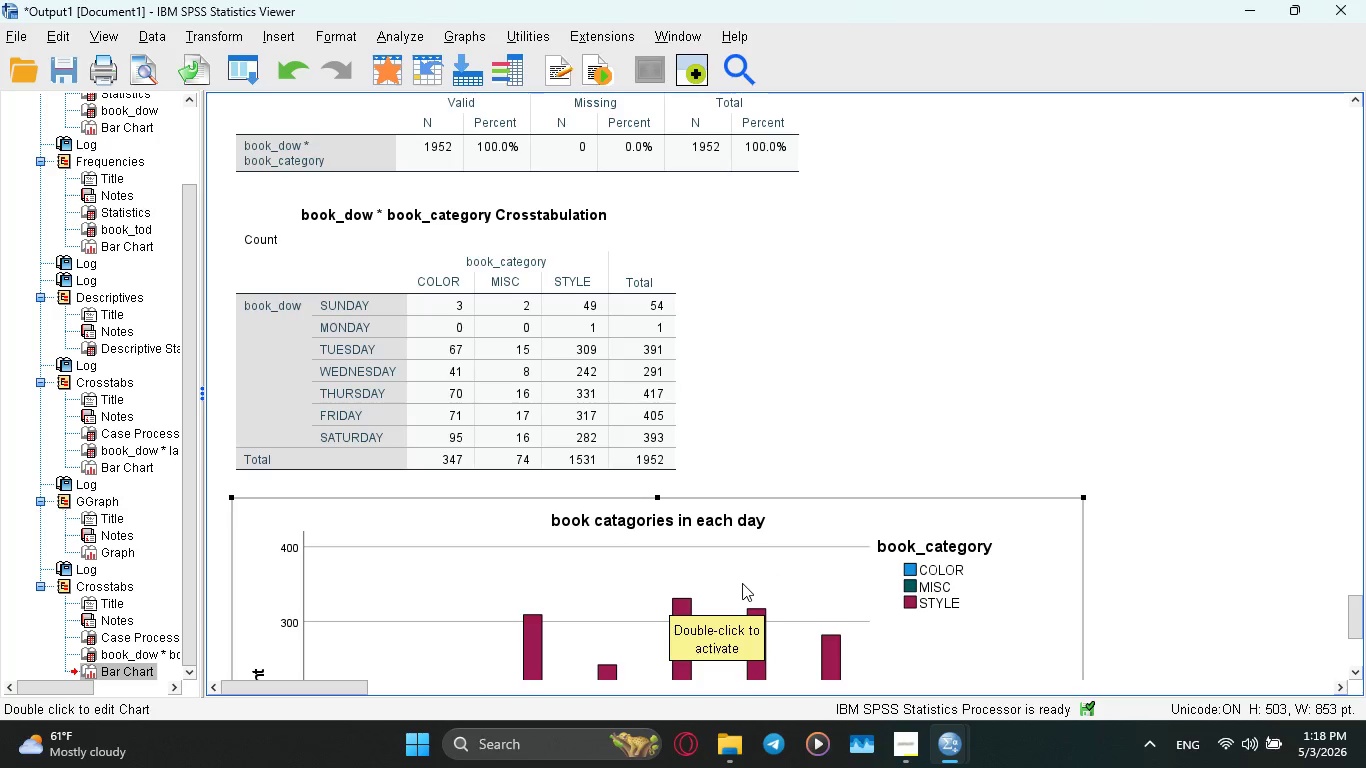 
left_click([915, 634])
 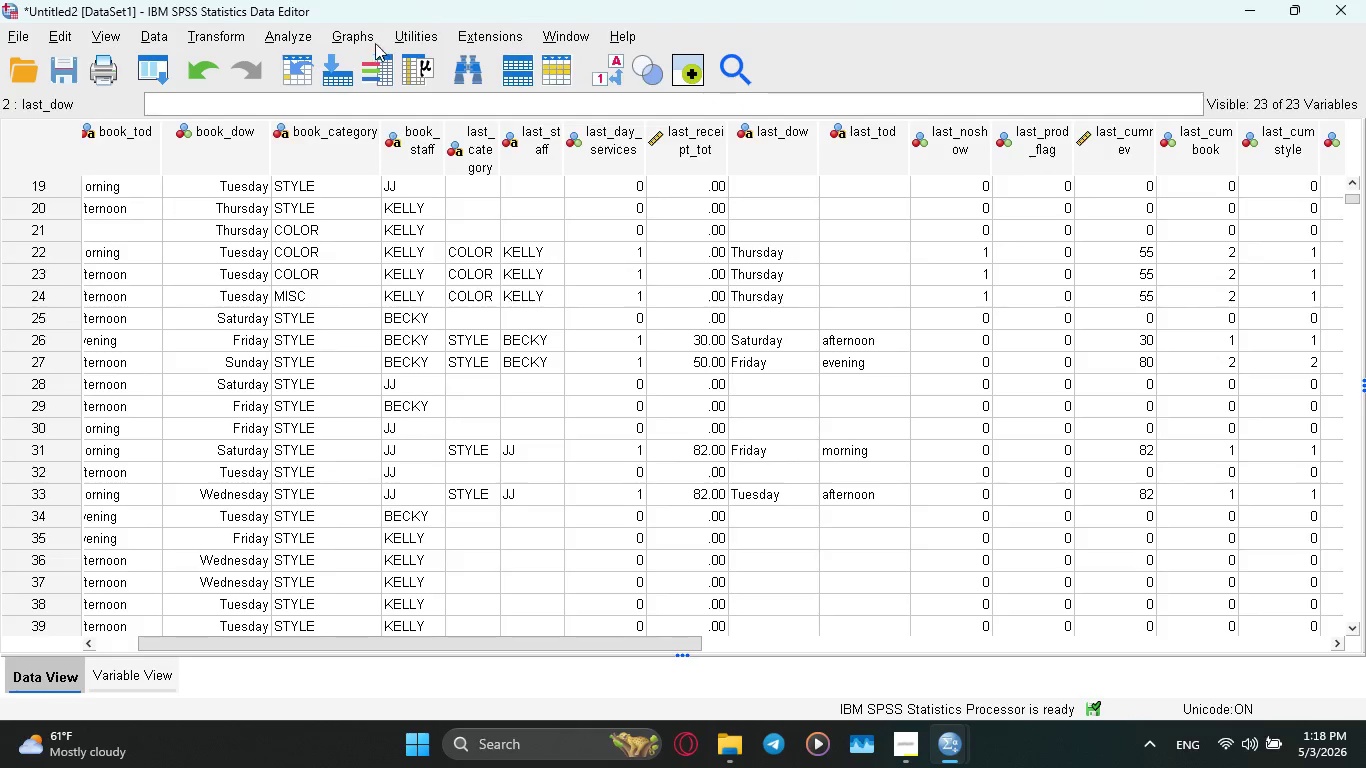 
left_click([355, 37])
 